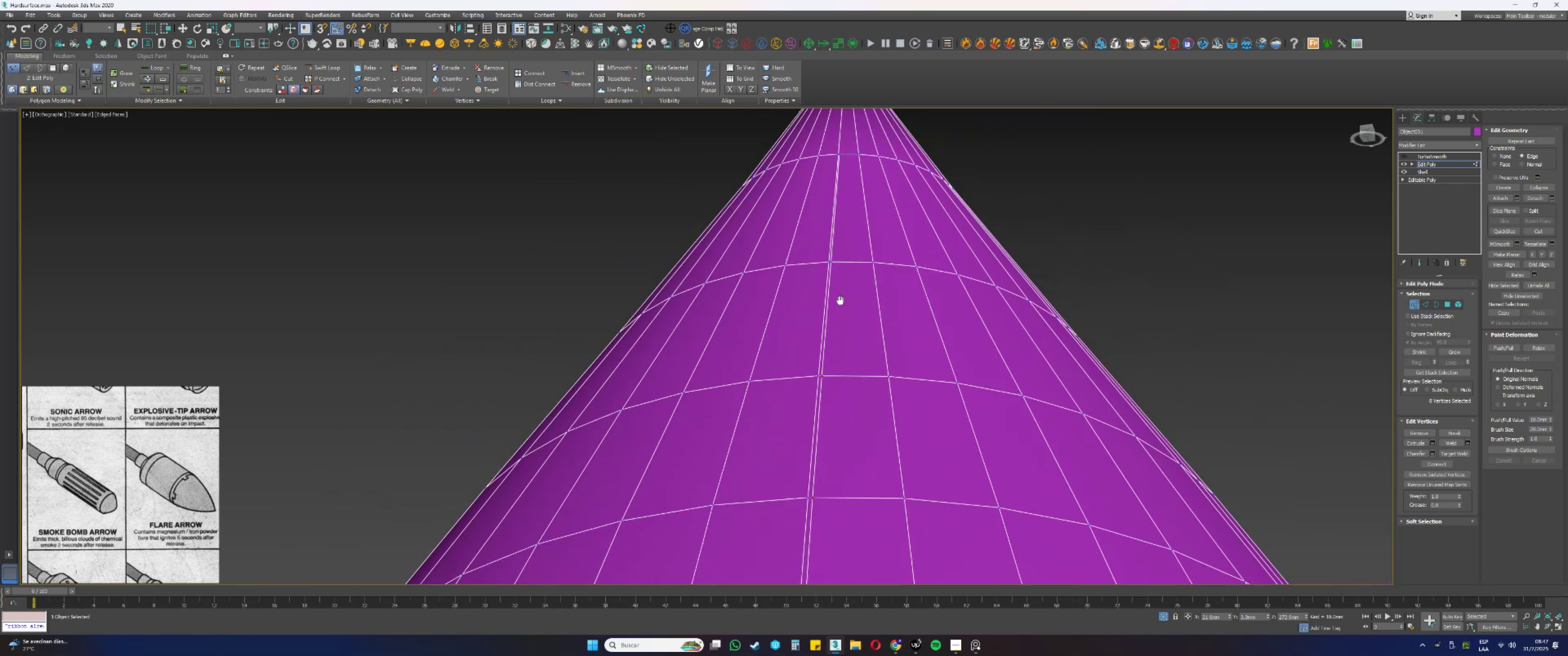 
scroll: coordinate [836, 297], scroll_direction: up, amount: 2.0
 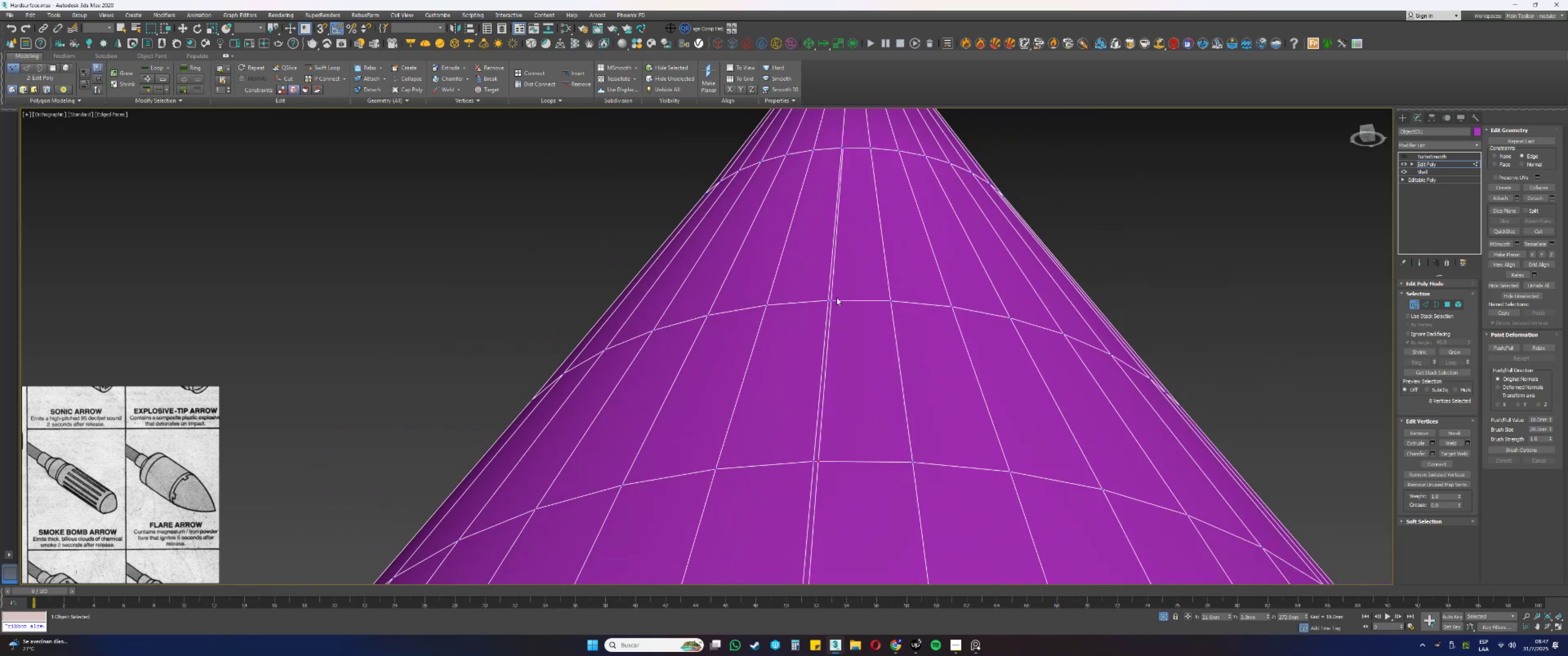 
hold_key(key=ControlLeft, duration=0.51)
left_click([830, 302])
 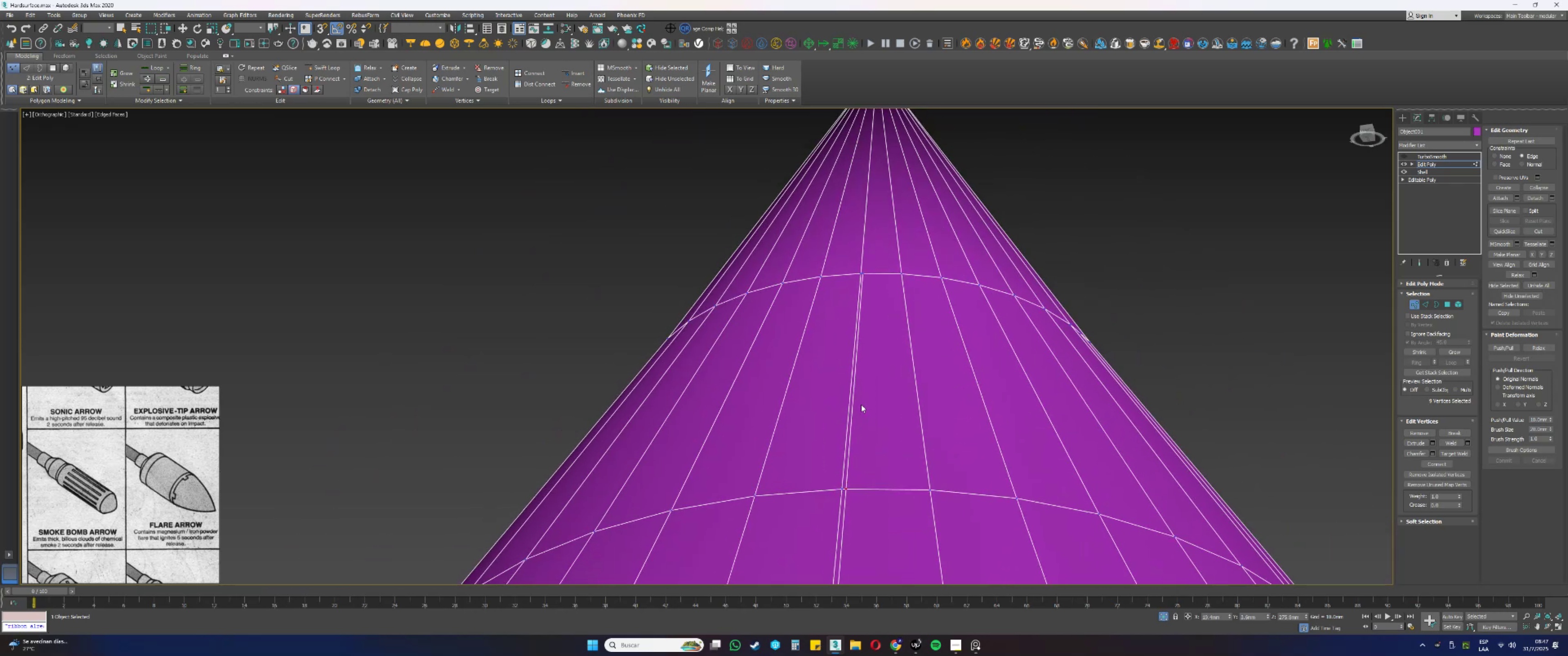 
scroll: coordinate [863, 273], scroll_direction: up, amount: 1.0
 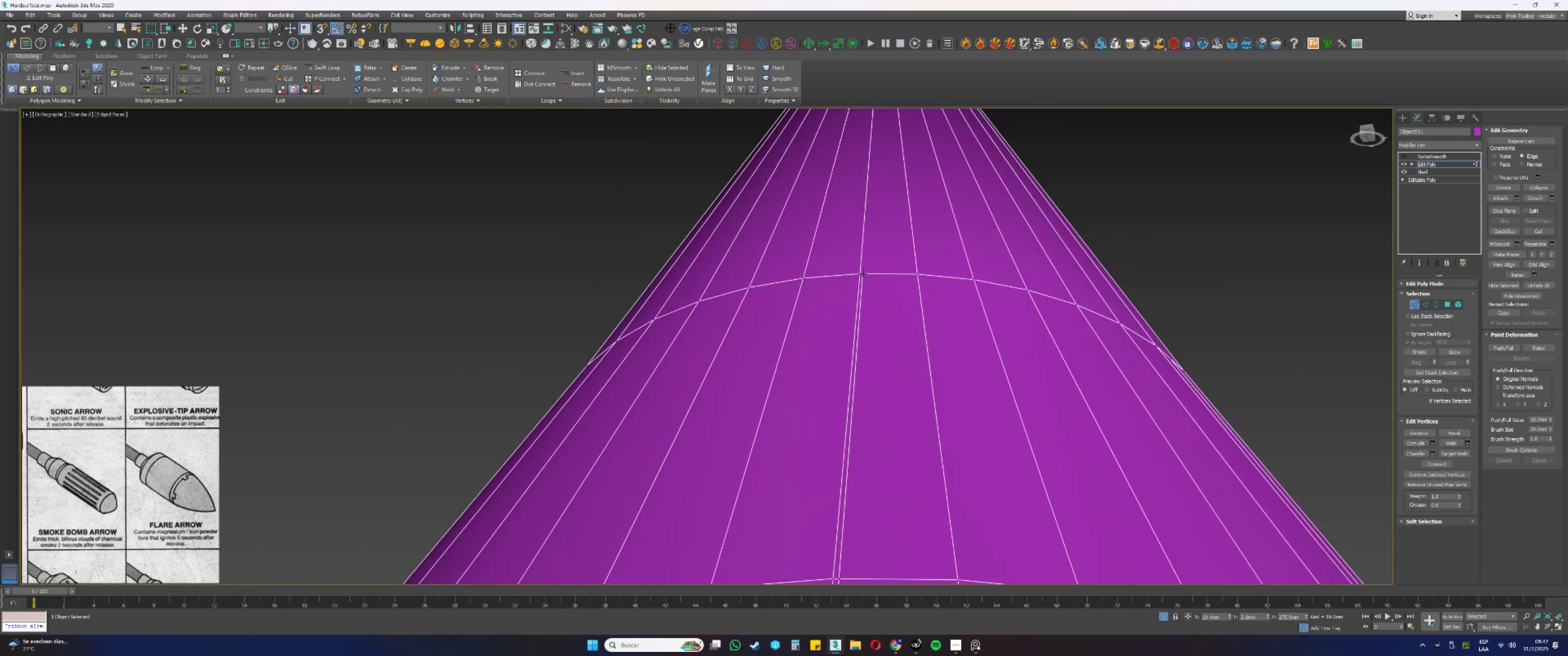 
hold_key(key=ControlLeft, duration=0.53)
left_click([863, 273])
 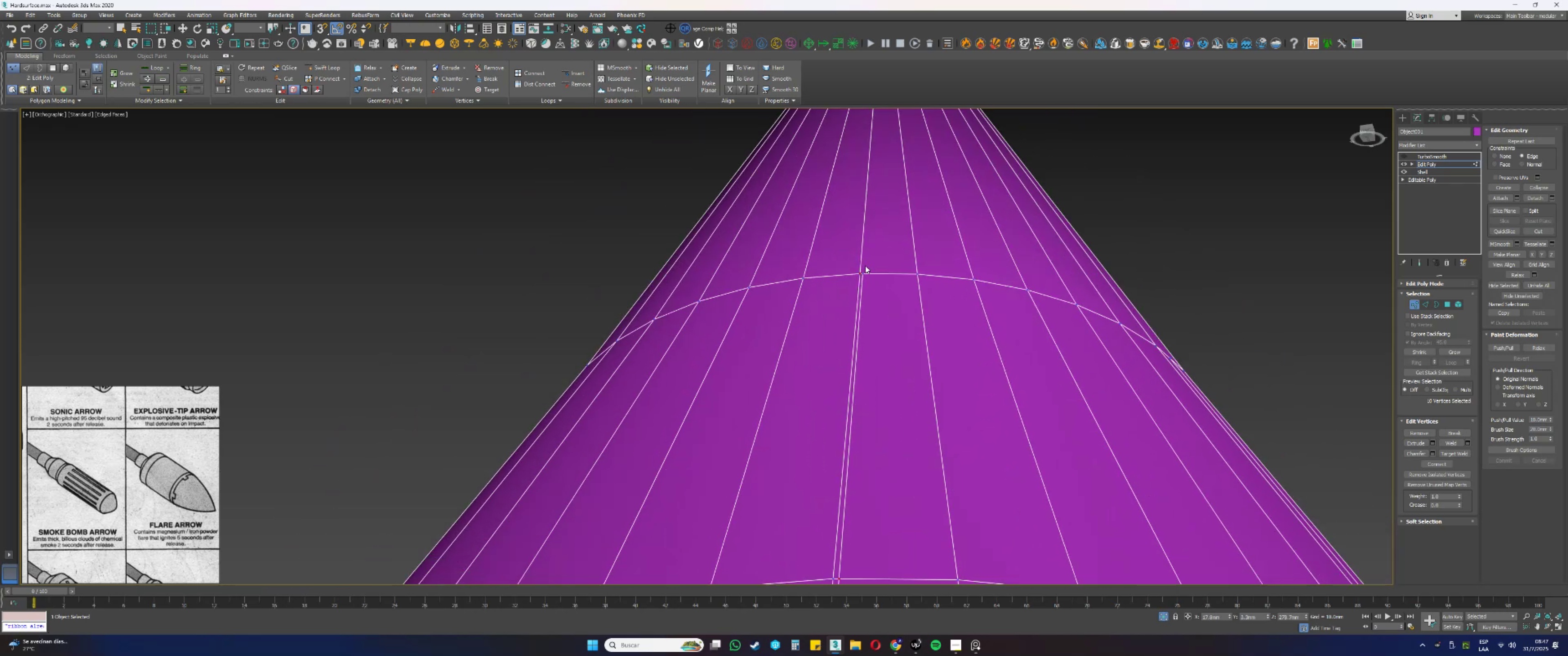 
scroll: coordinate [875, 210], scroll_direction: up, amount: 1.0
 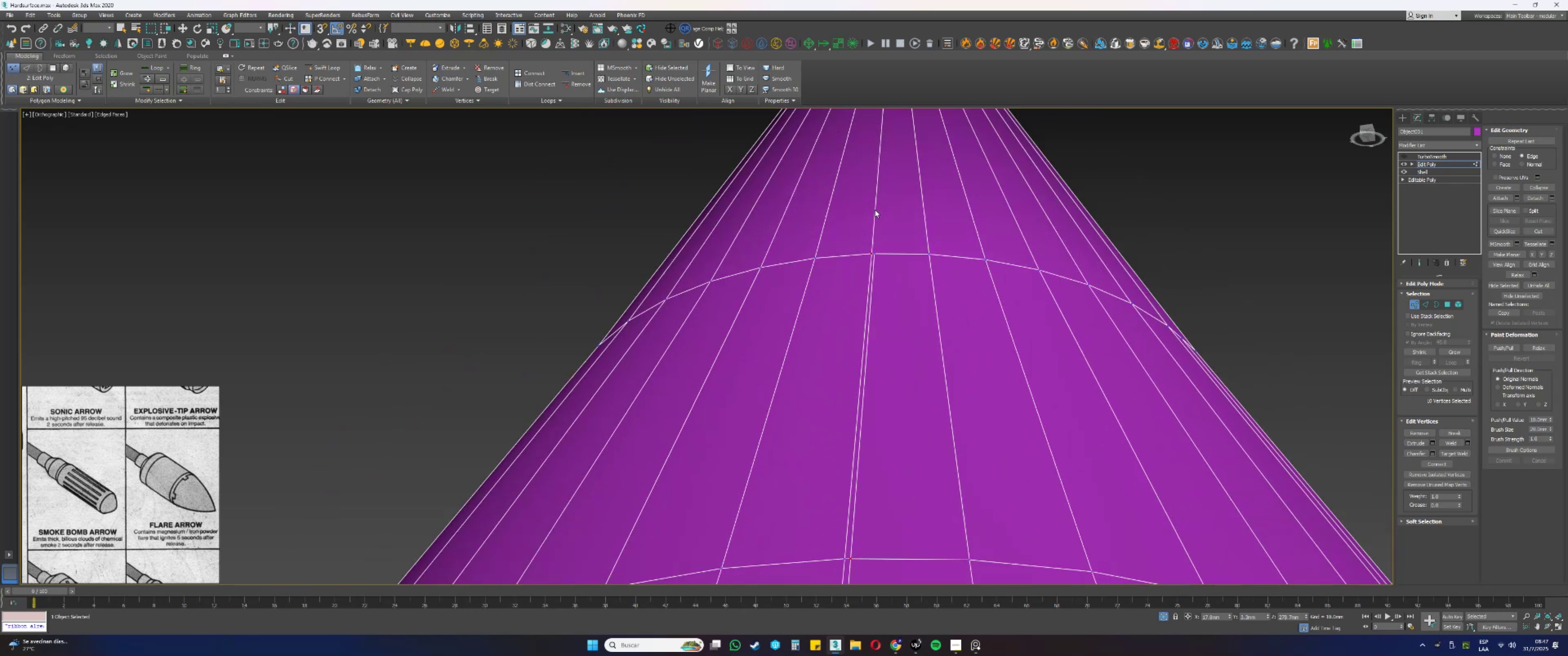 
key(Alt+AltLeft)
 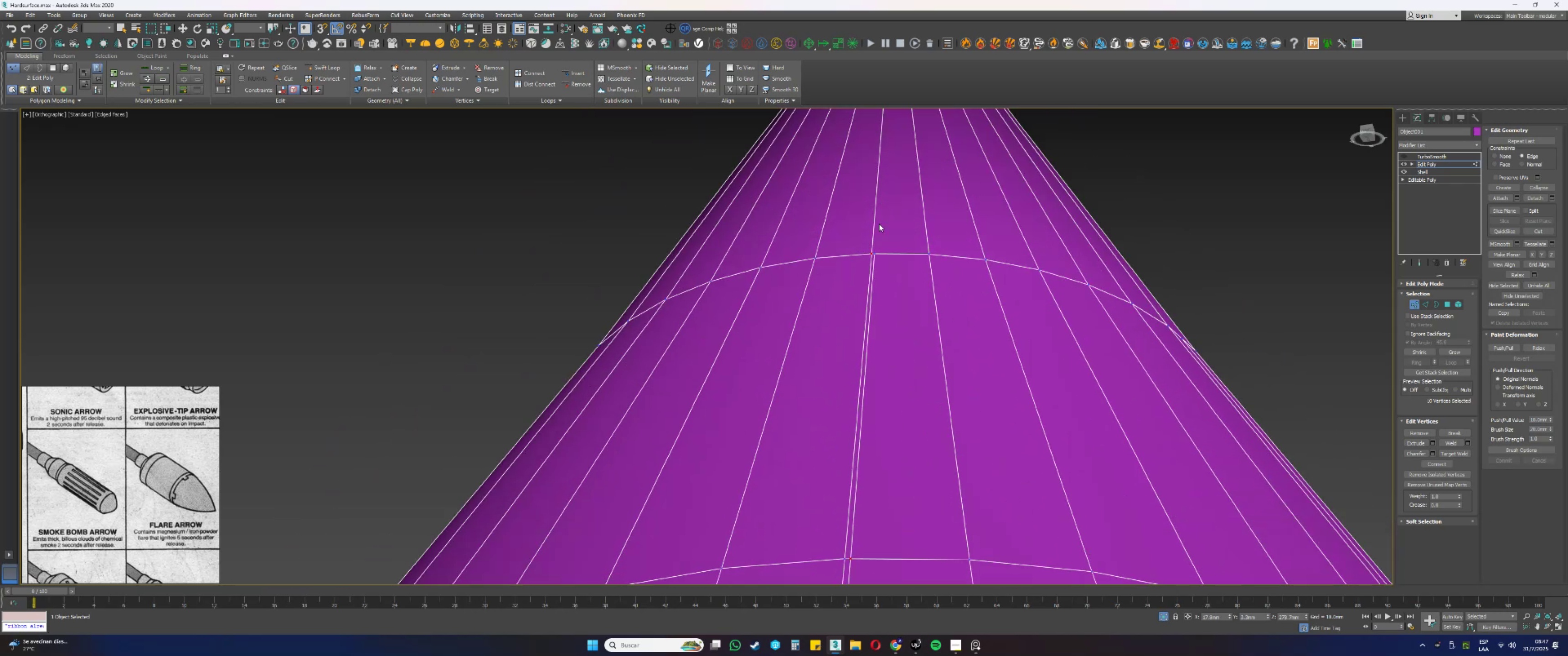 
left_click_drag(start_coordinate=[889, 223], to_coordinate=[851, 272])
 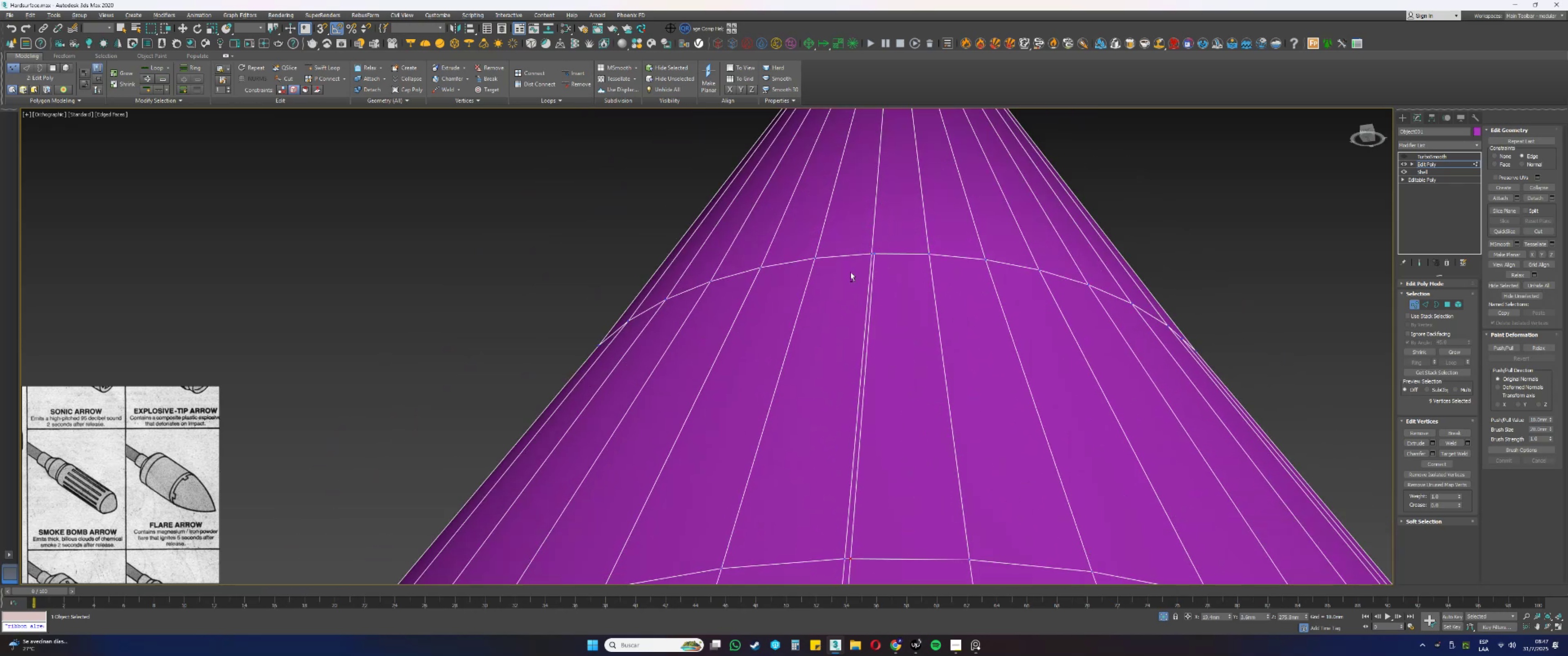 
scroll: coordinate [864, 261], scroll_direction: up, amount: 2.0
 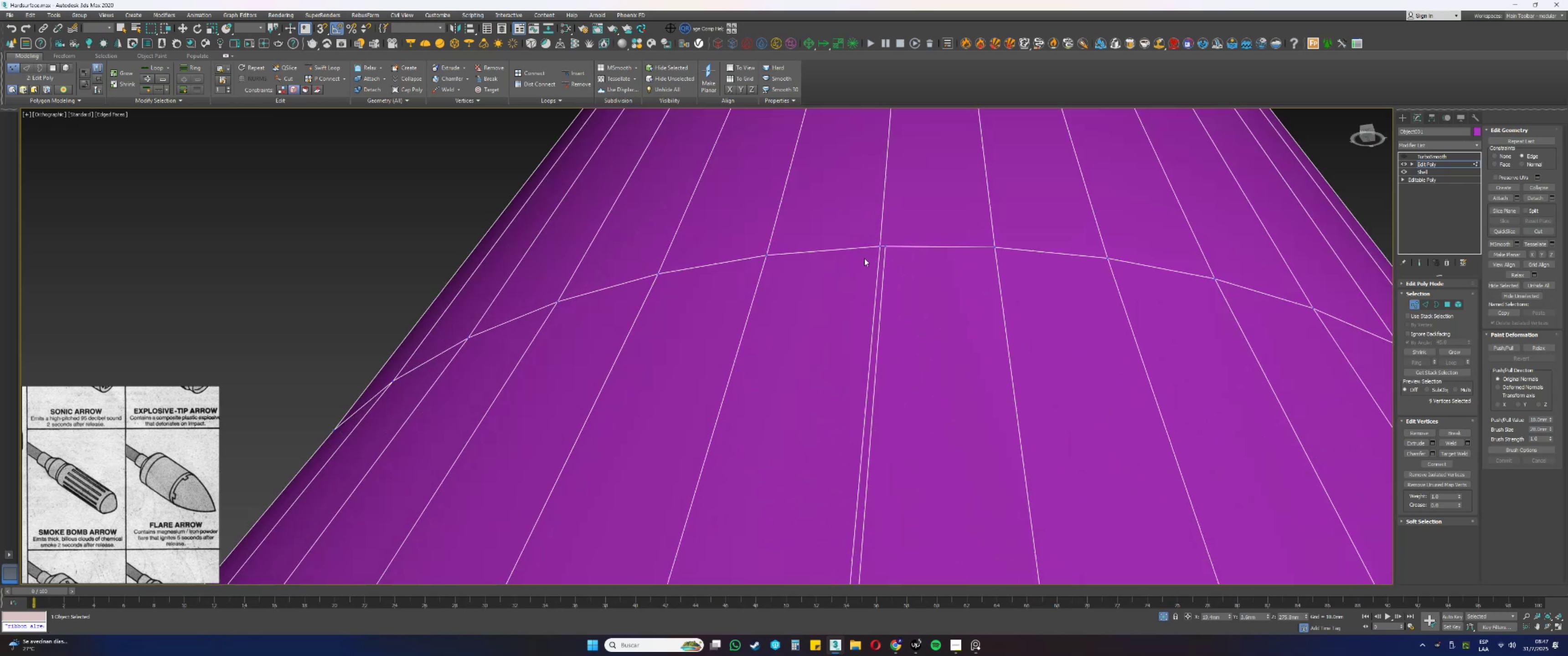 
hold_key(key=ControlLeft, duration=0.84)
left_click([888, 245])
 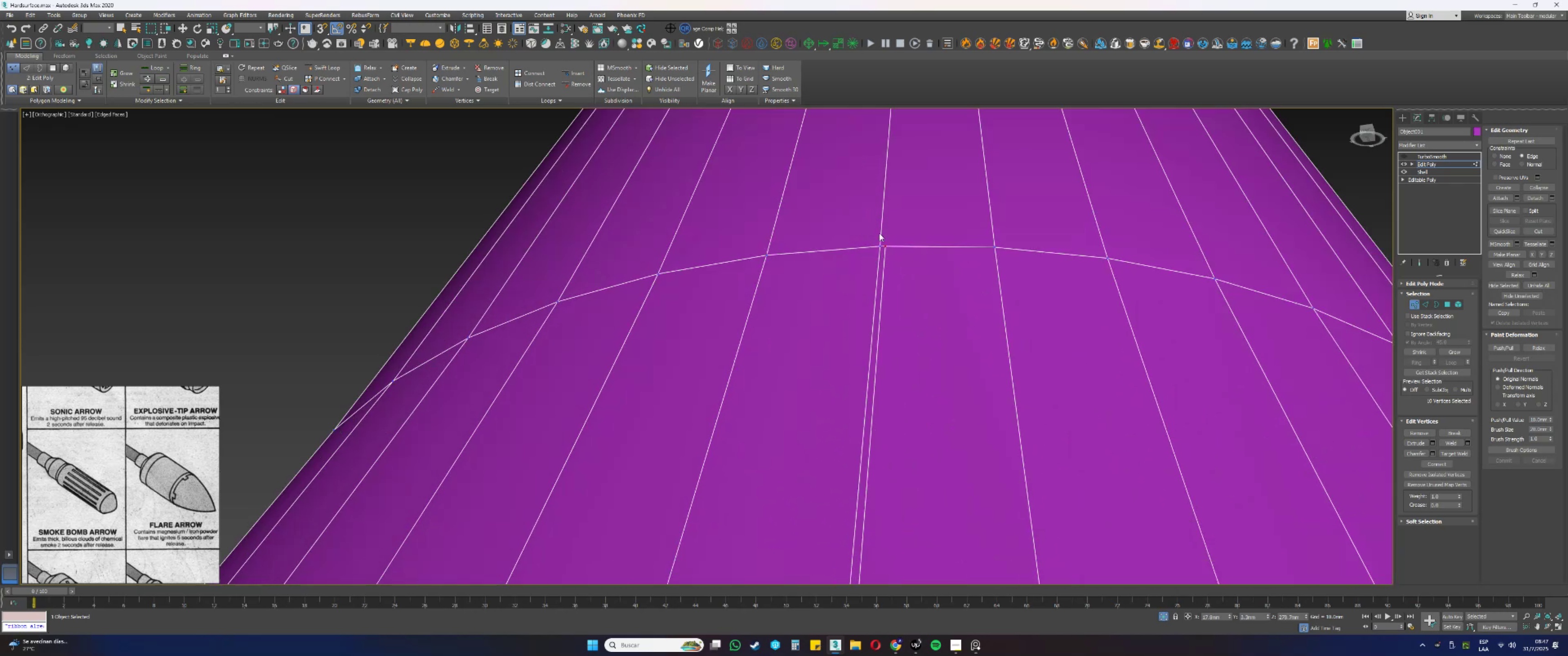 
scroll: coordinate [863, 216], scroll_direction: down, amount: 10.0
 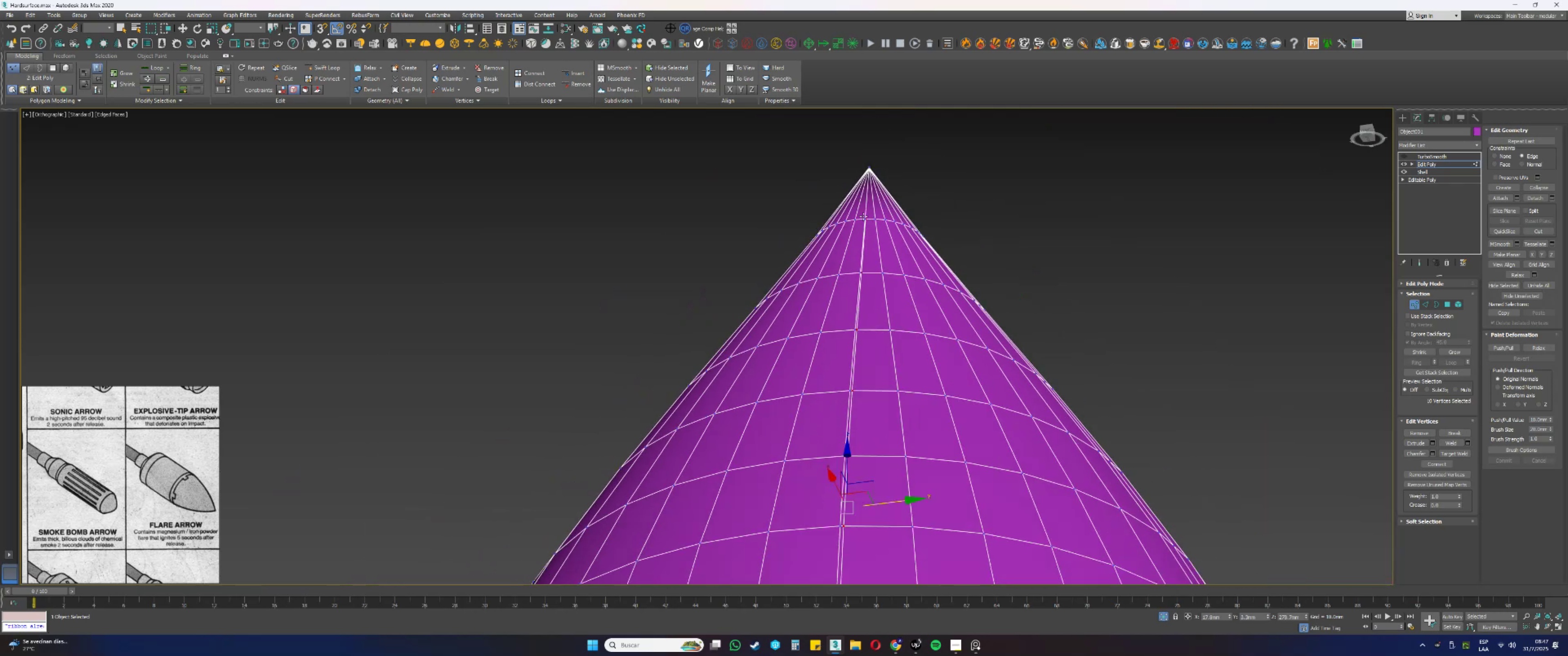 
key(Alt+AltLeft)
 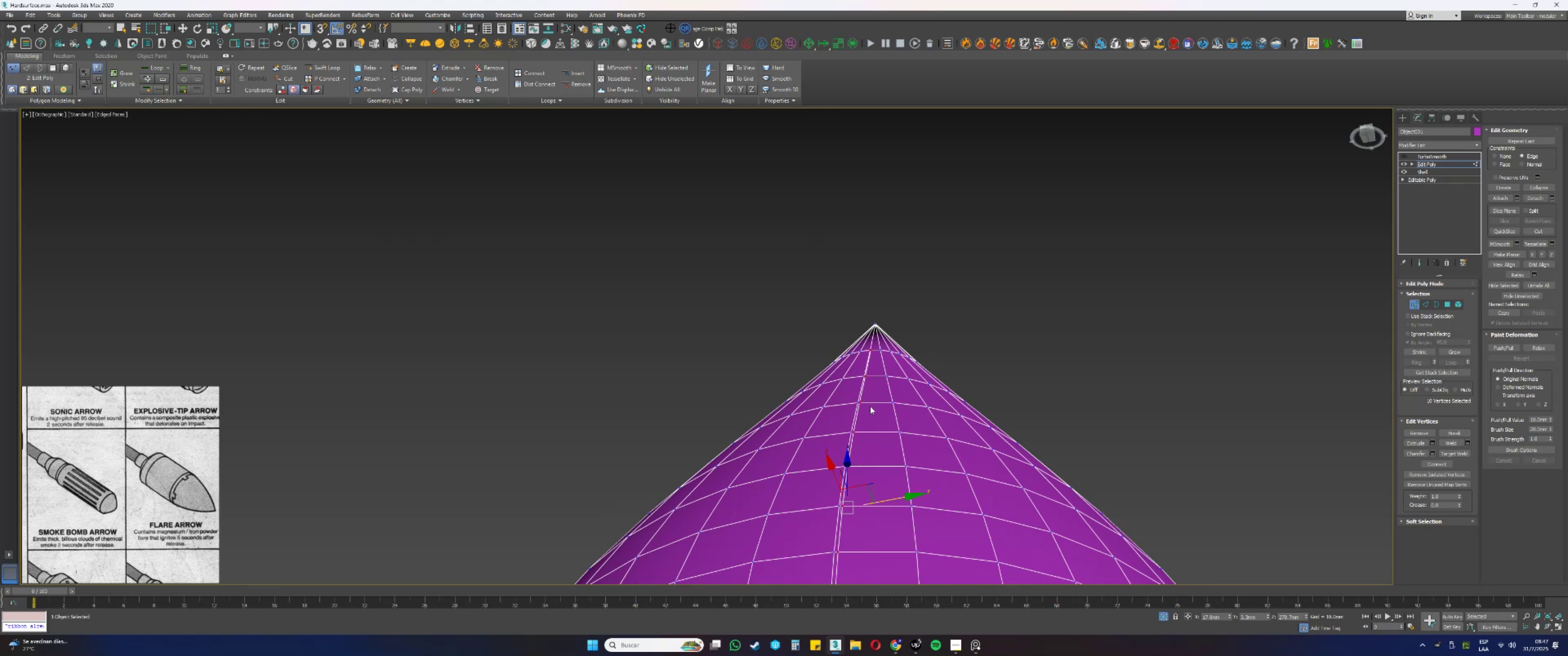 
key(Alt+AltLeft)
 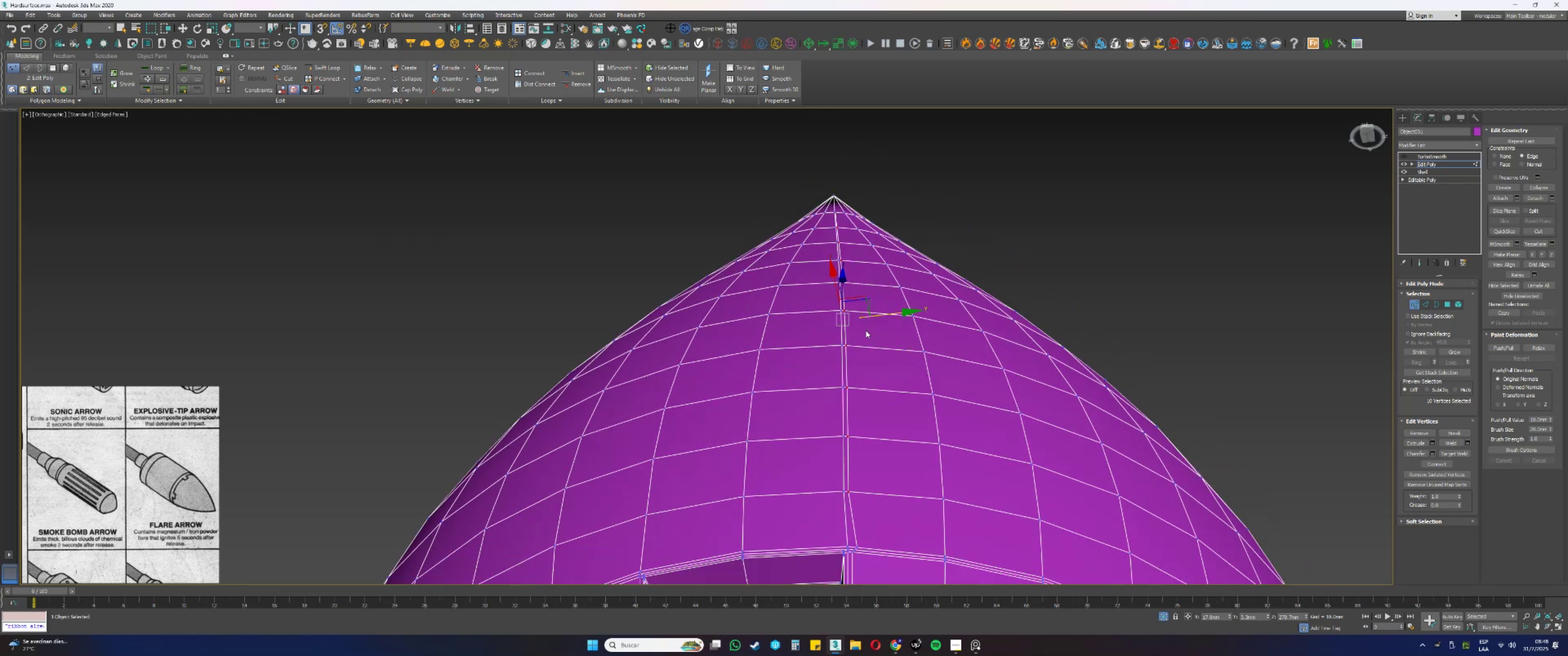 
hold_key(key=AltLeft, duration=0.9)
 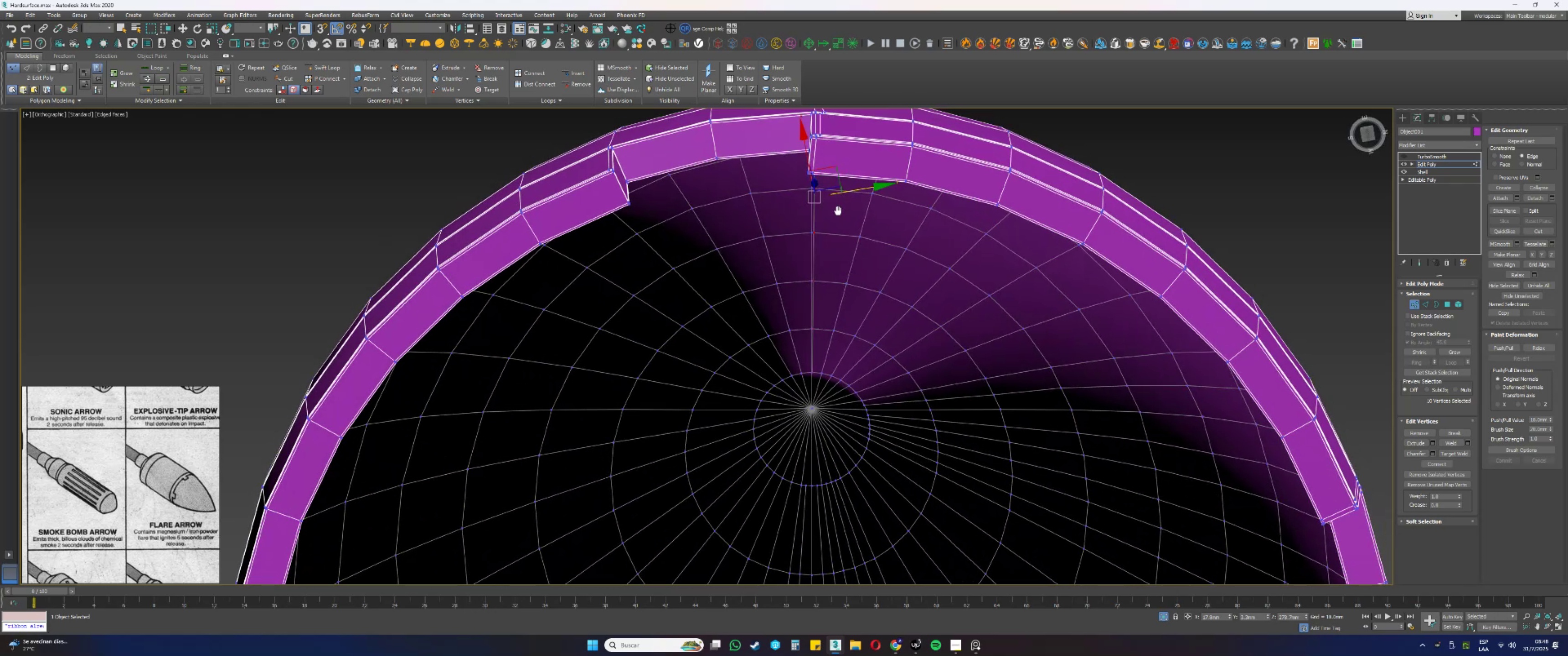 
scroll: coordinate [837, 236], scroll_direction: up, amount: 1.0
 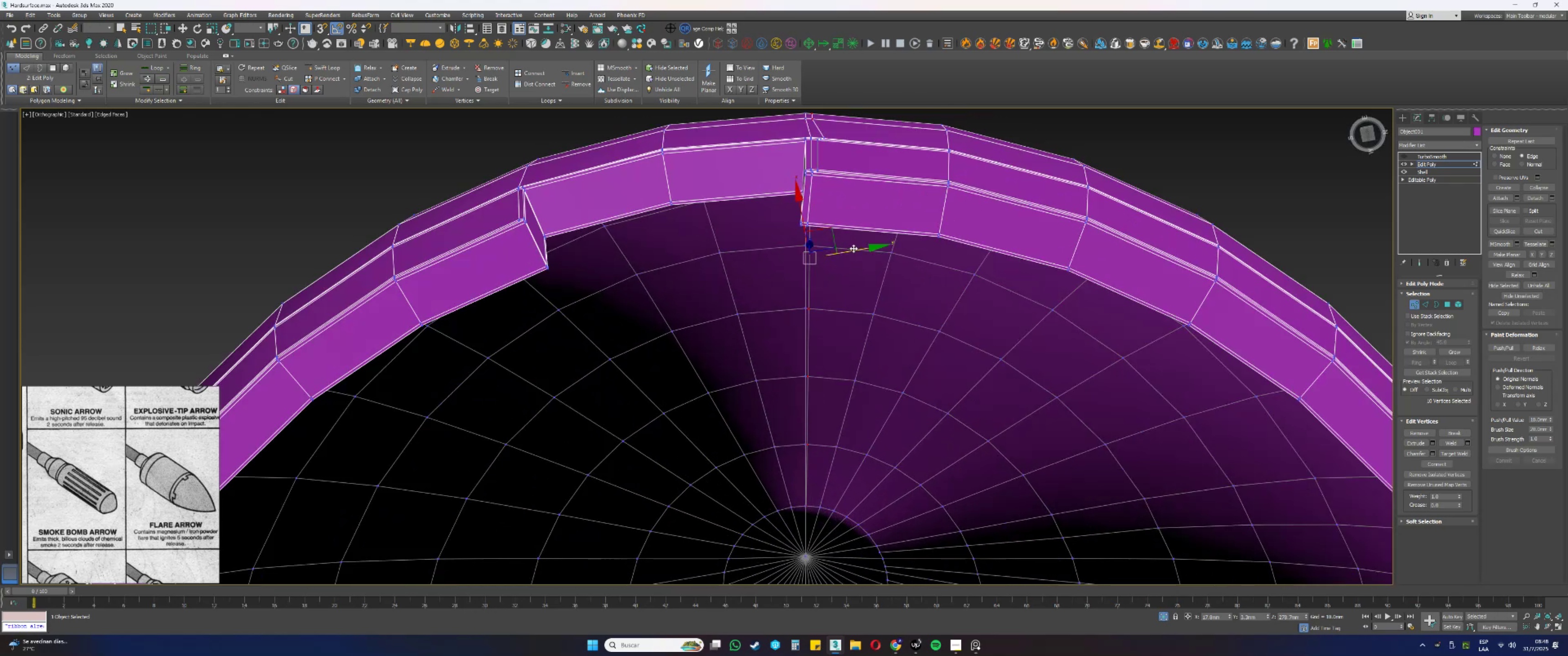 
left_click_drag(start_coordinate=[854, 251], to_coordinate=[861, 252])
 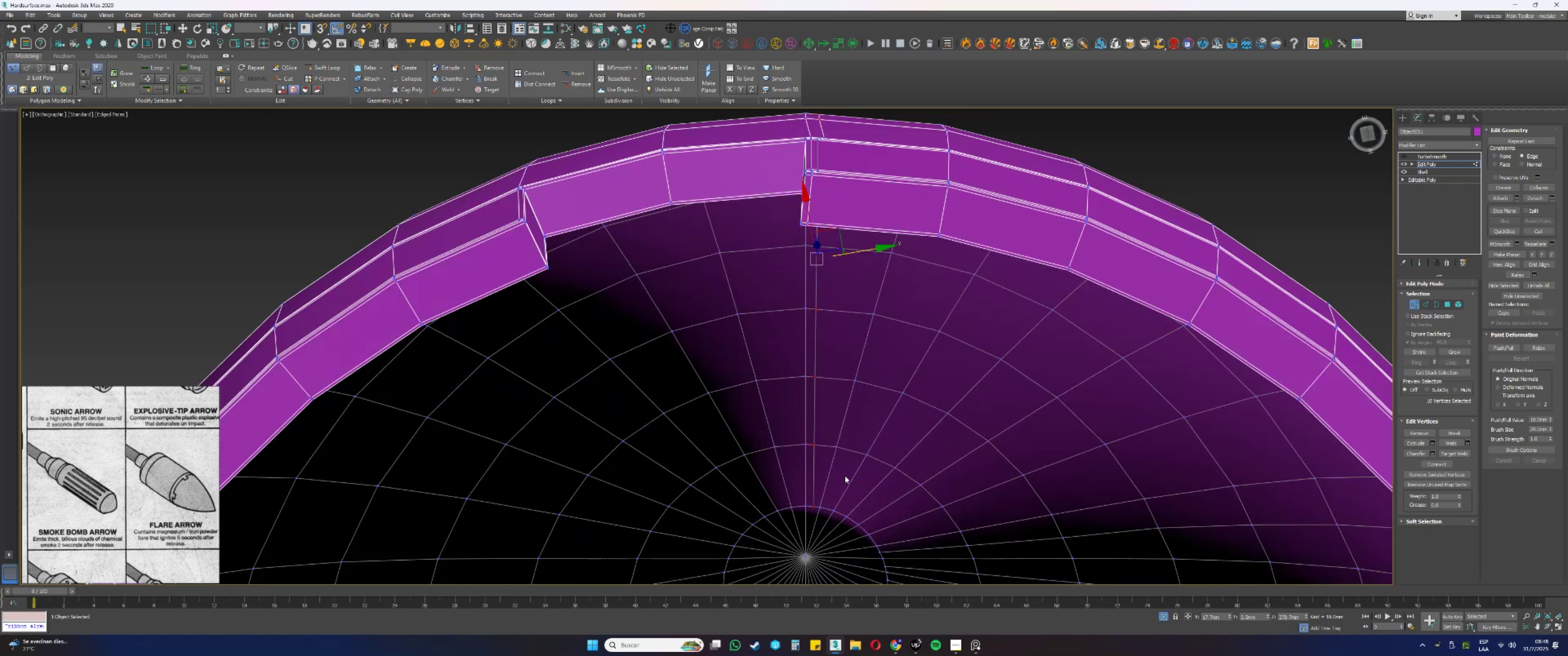 
hold_key(key=AltLeft, duration=0.38)
left_click_drag(start_coordinate=[846, 483], to_coordinate=[802, 517])
 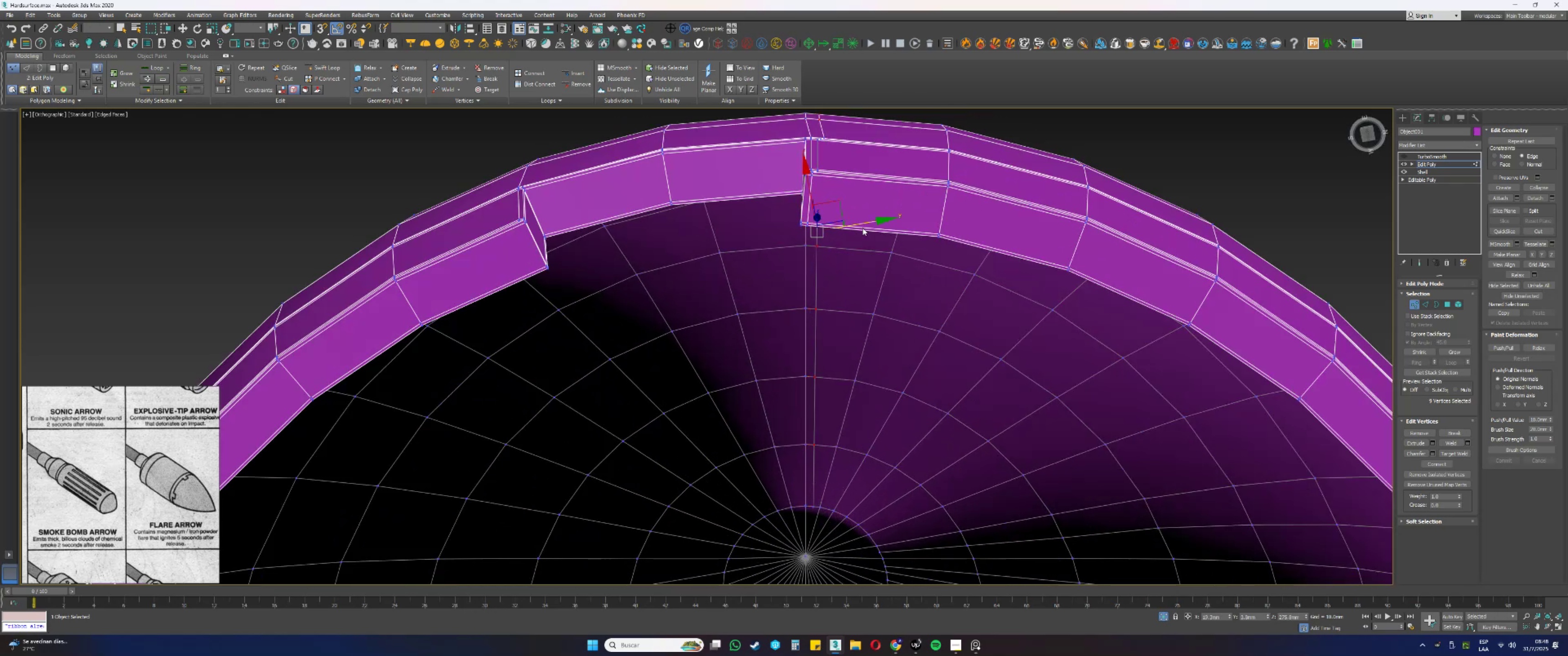 
left_click_drag(start_coordinate=[861, 224], to_coordinate=[869, 226])
 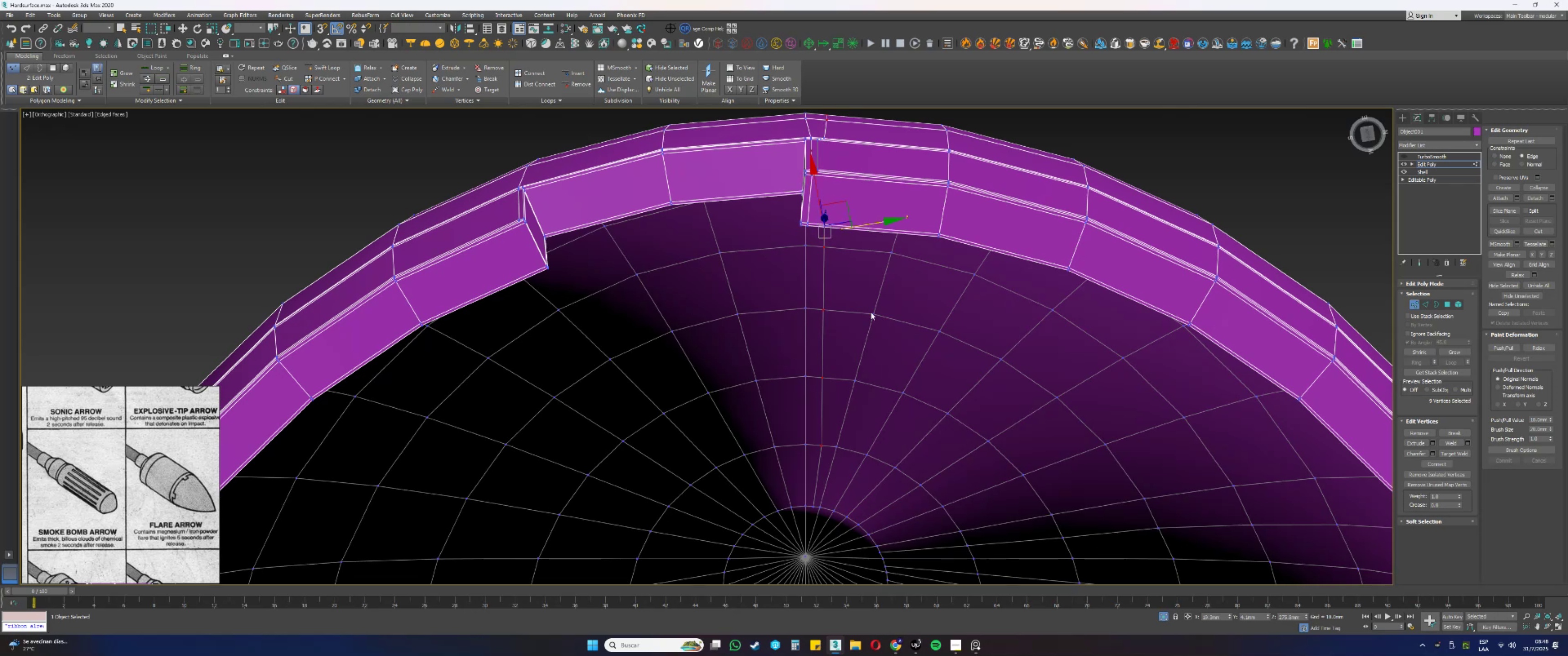 
hold_key(key=AltLeft, duration=0.41)
left_click_drag(start_coordinate=[875, 415], to_coordinate=[799, 465])
 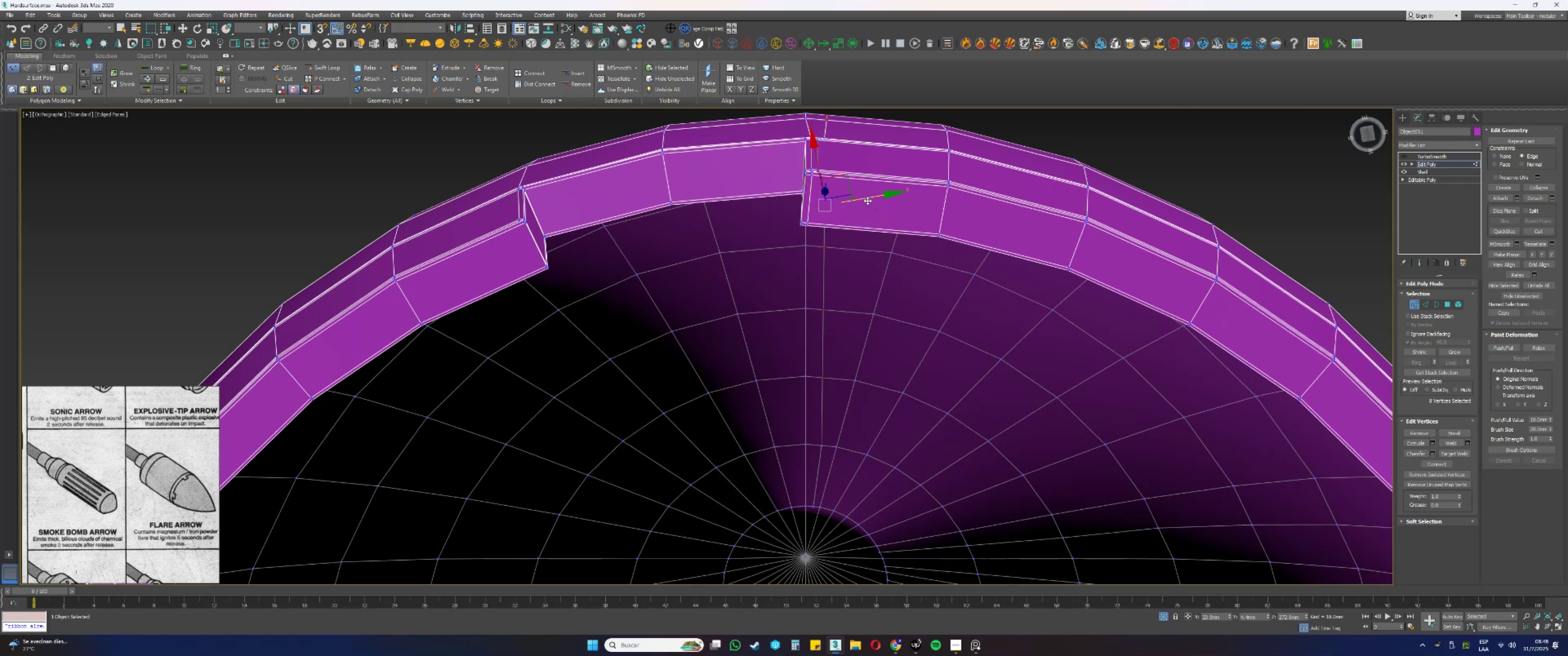 
left_click_drag(start_coordinate=[865, 199], to_coordinate=[873, 201])
 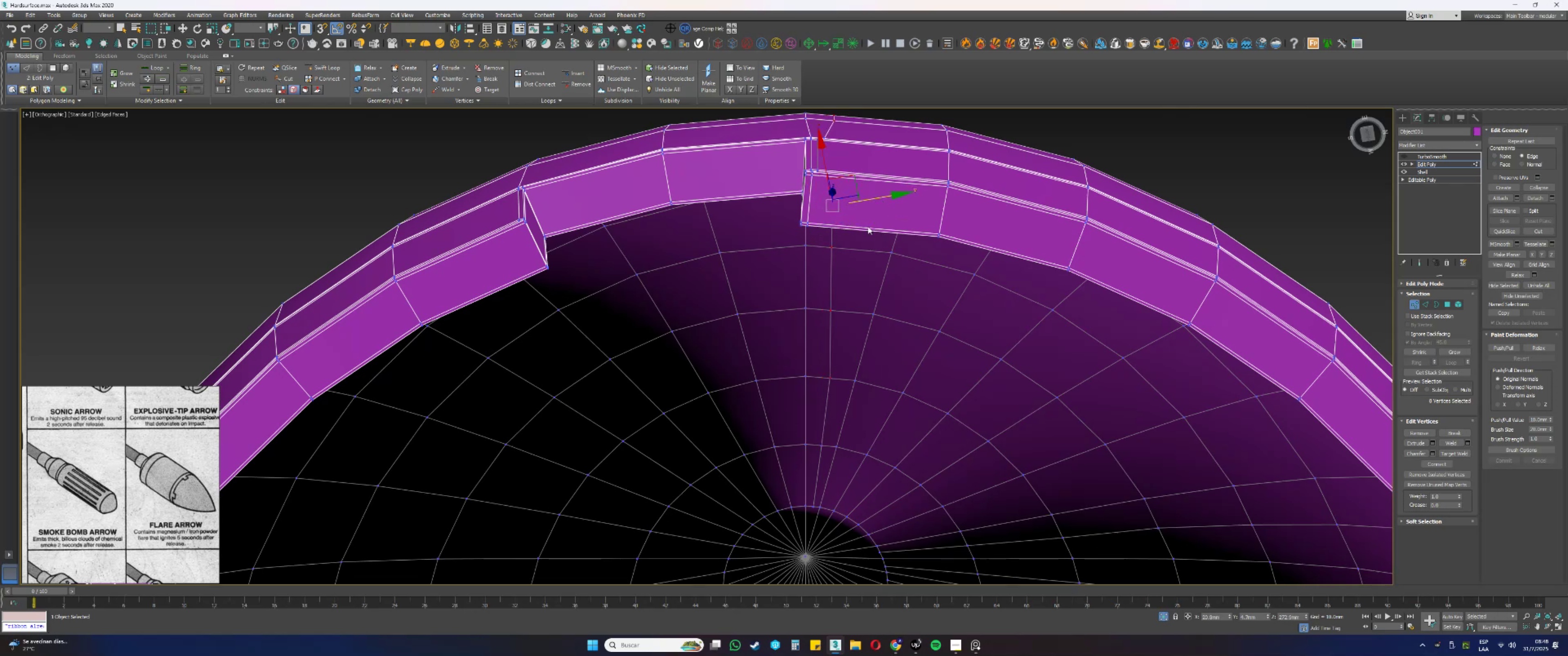 
hold_key(key=AltLeft, duration=0.34)
left_click_drag(start_coordinate=[845, 366], to_coordinate=[798, 408])
 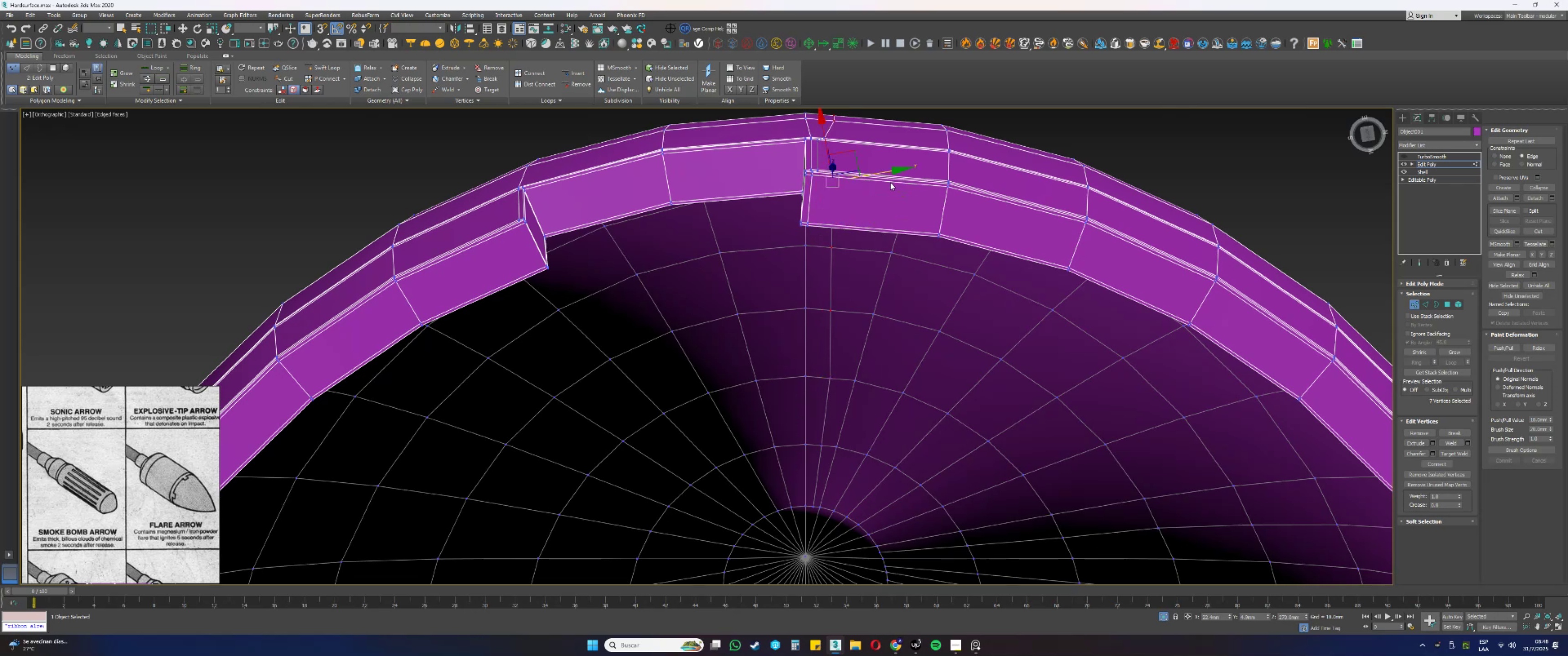 
left_click_drag(start_coordinate=[882, 172], to_coordinate=[889, 175])
 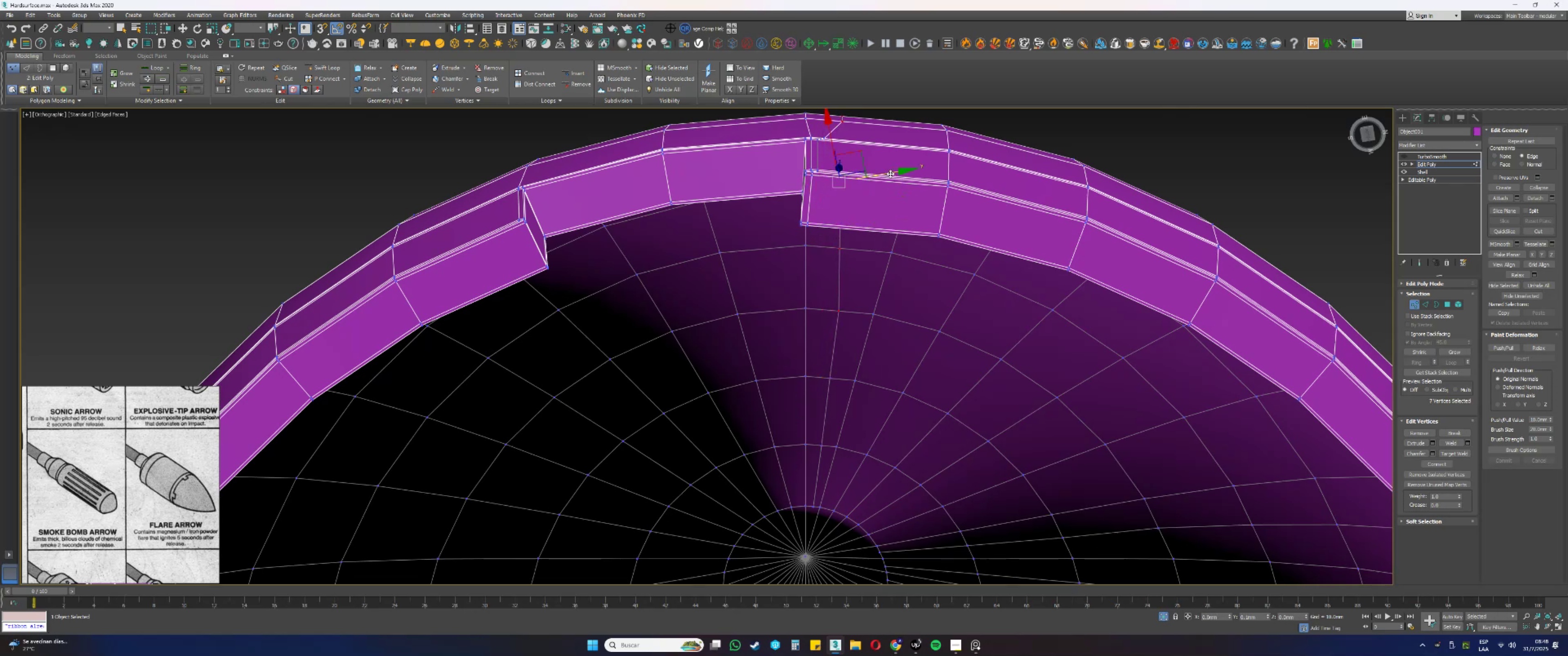 
key(Alt+AltLeft)
 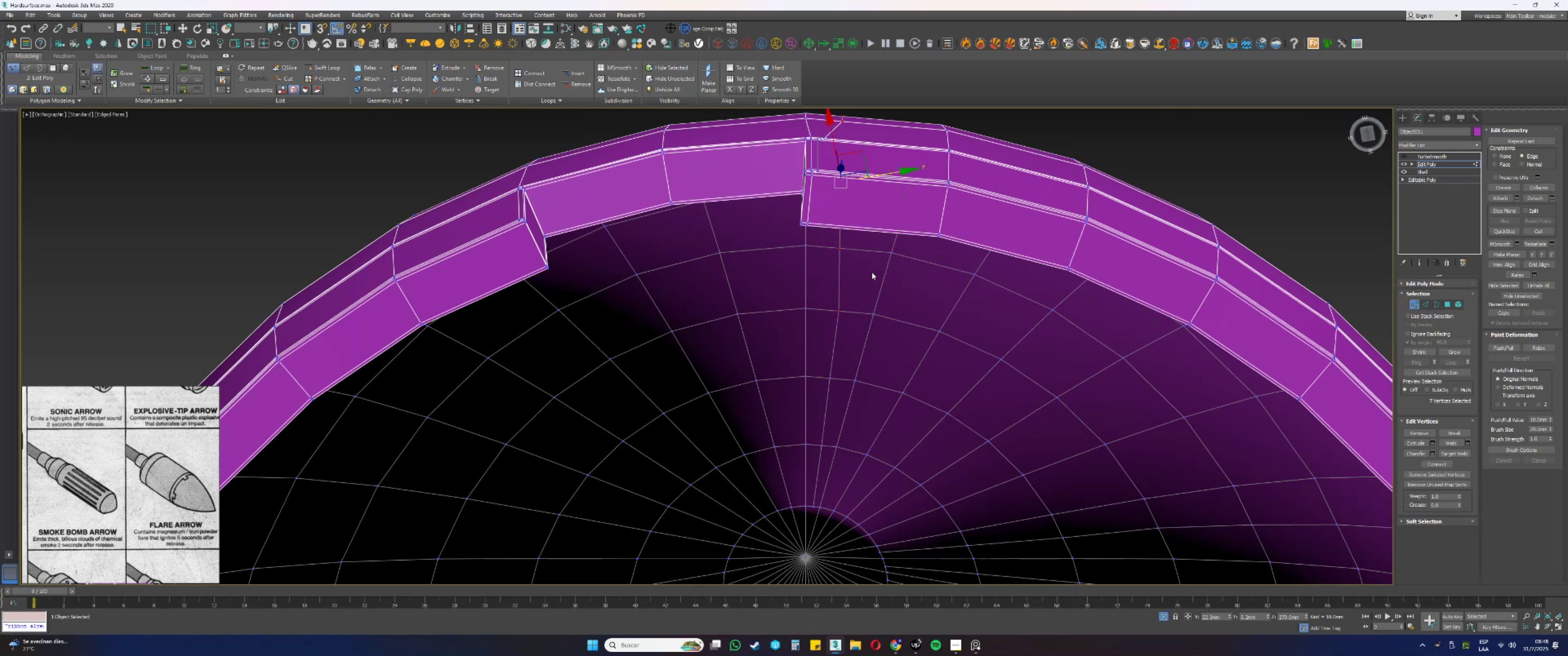 
left_click_drag(start_coordinate=[859, 288], to_coordinate=[811, 333])
 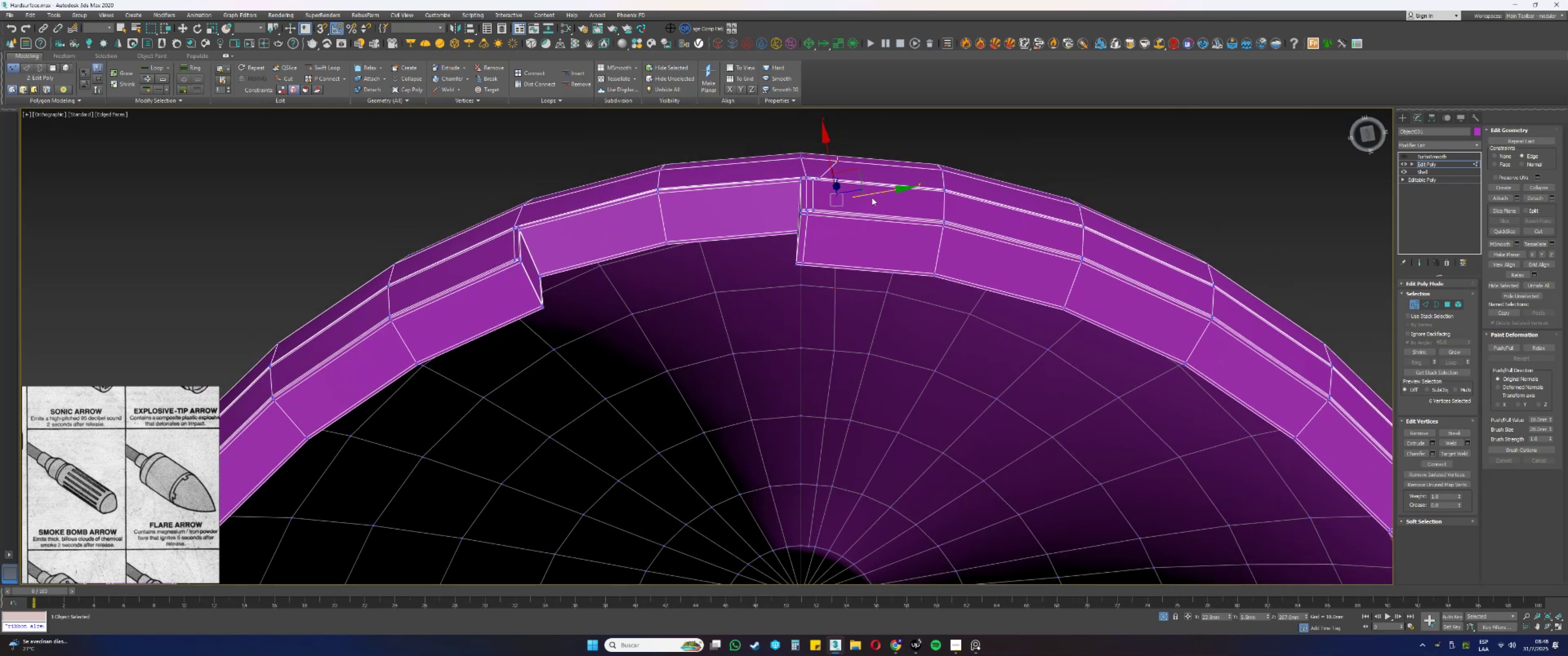 
left_click_drag(start_coordinate=[872, 191], to_coordinate=[879, 193])
 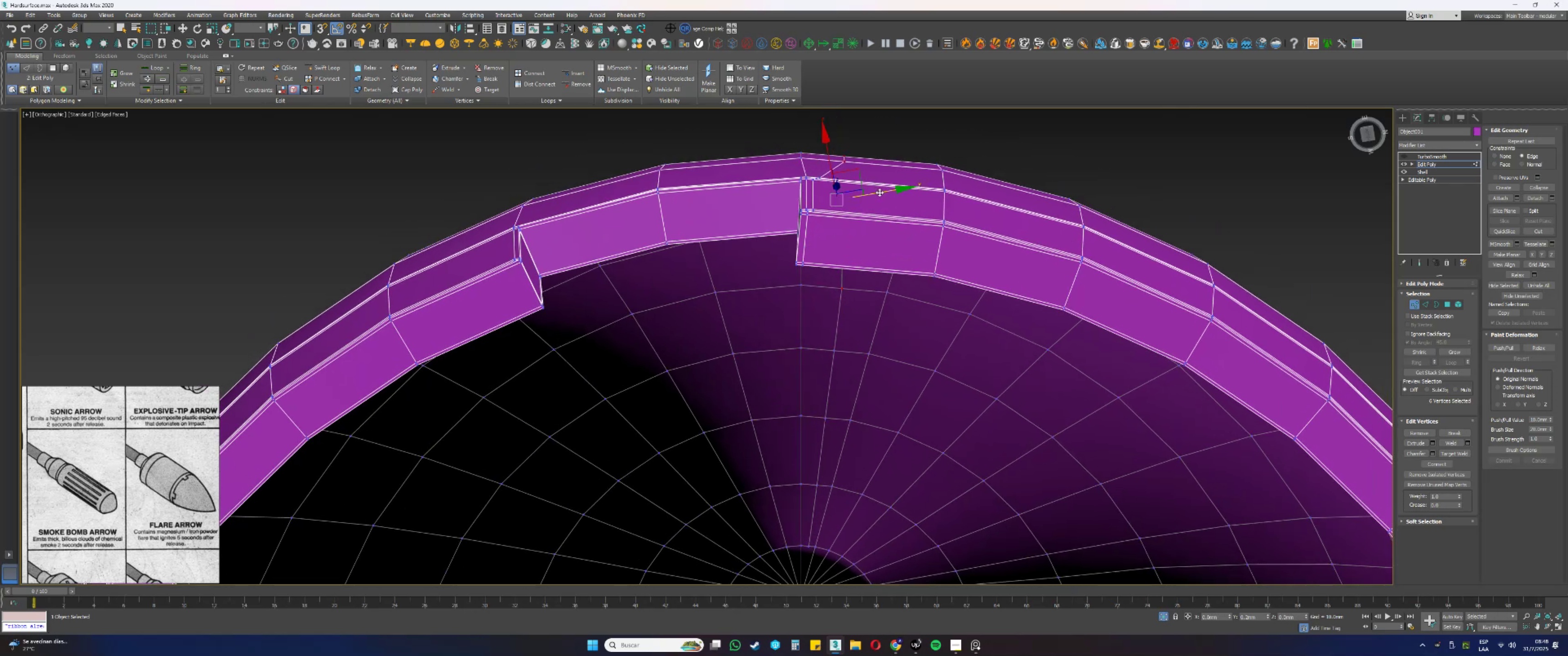 
key(F3)
 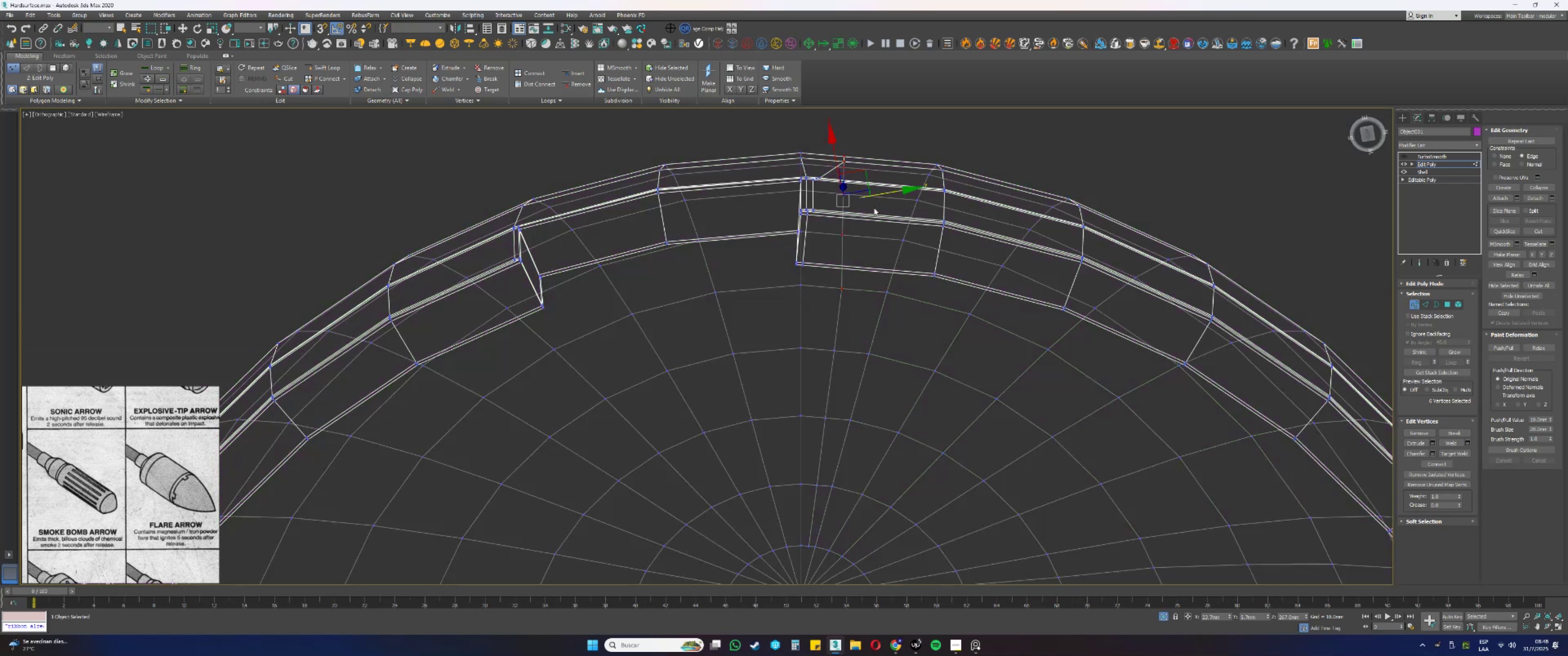 
hold_key(key=AltLeft, duration=0.34)
 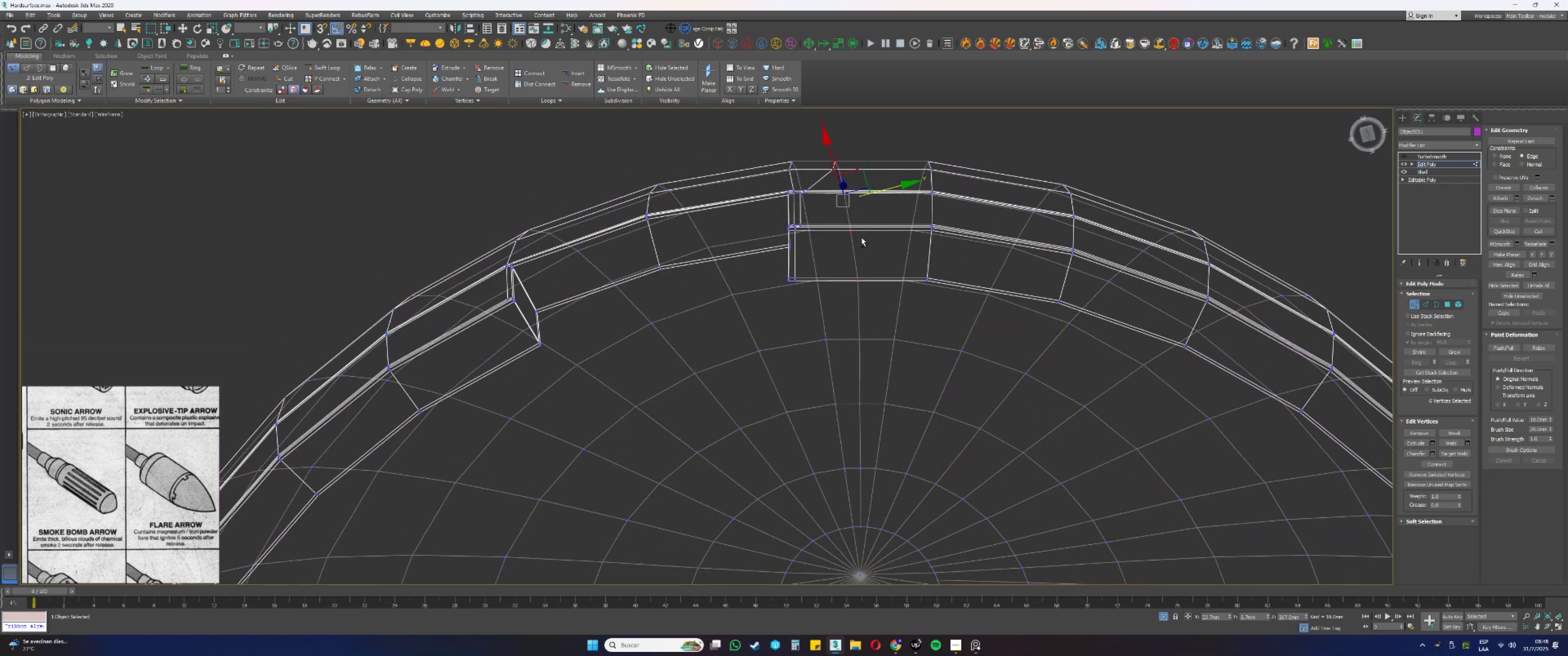 
key(Alt+AltLeft)
 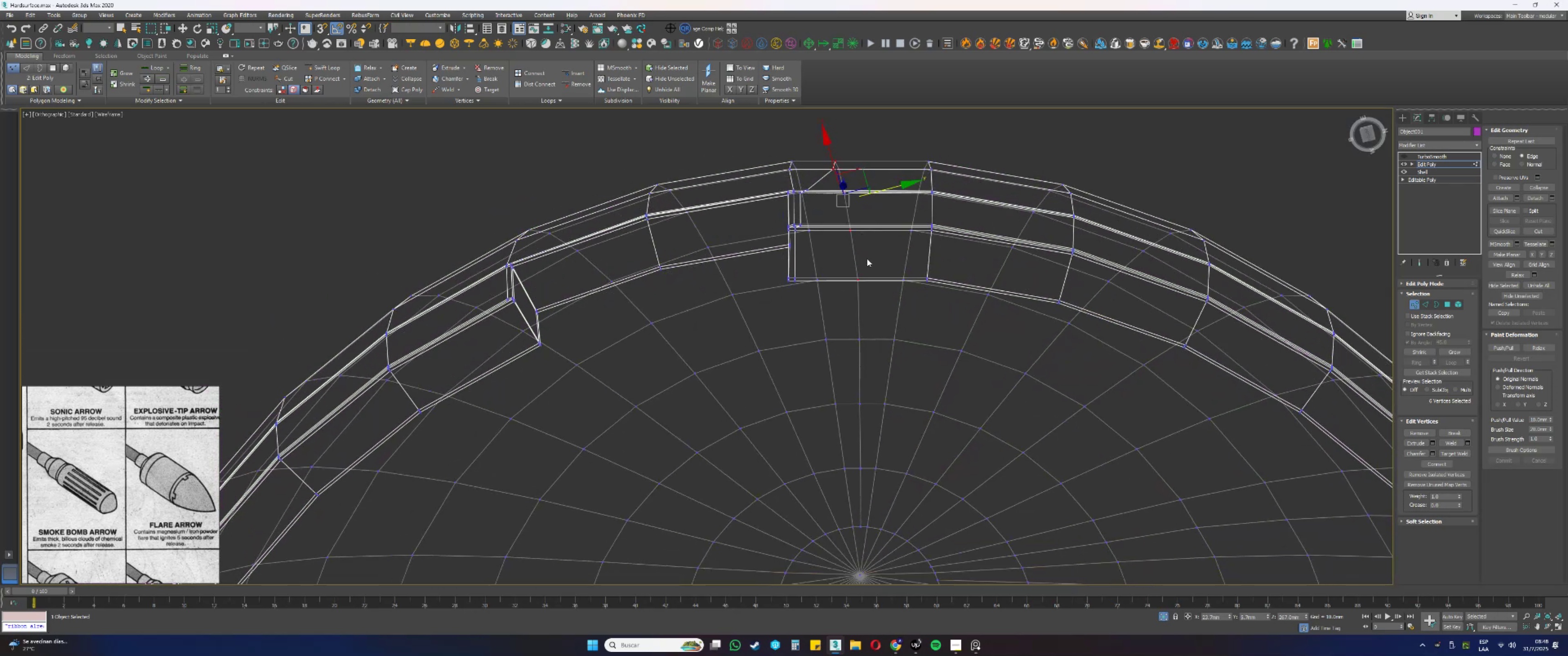 
left_click_drag(start_coordinate=[875, 266], to_coordinate=[854, 300])
 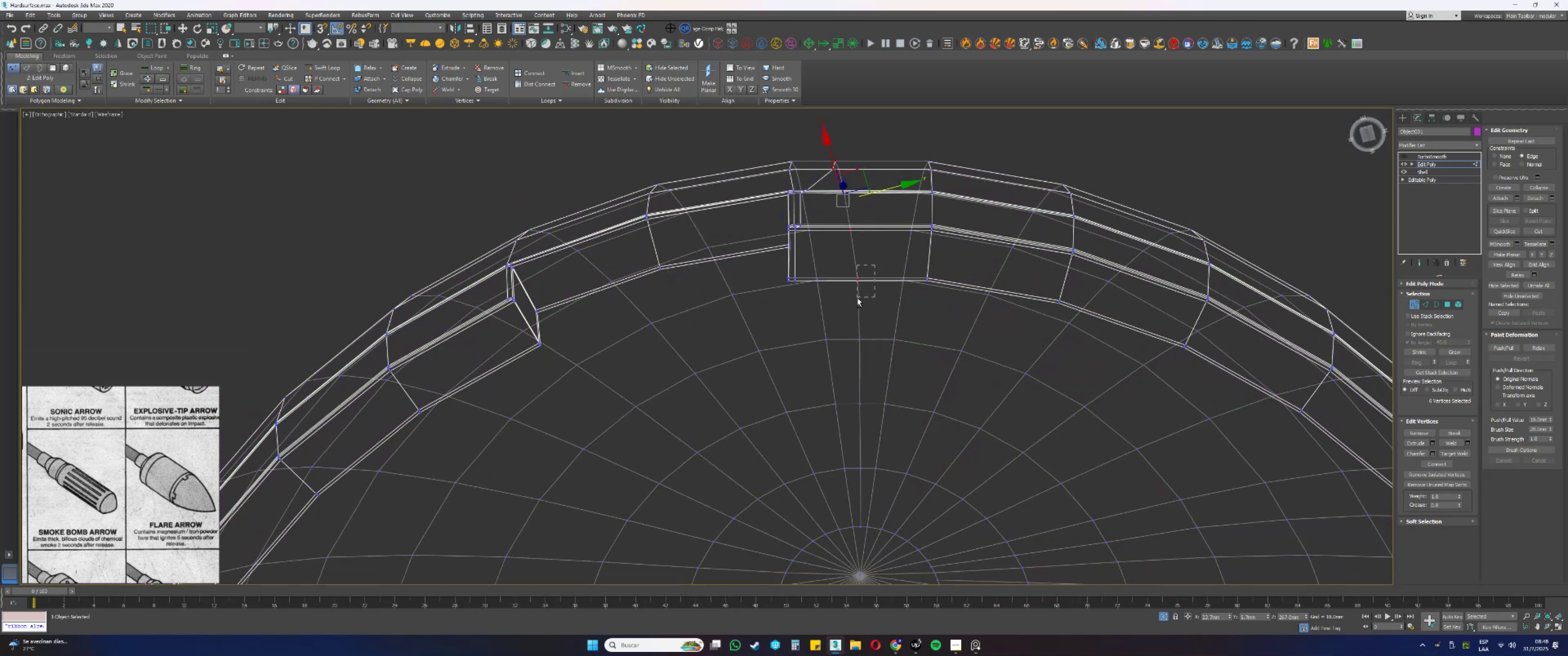 
hold_key(key=AltLeft, duration=0.61)
 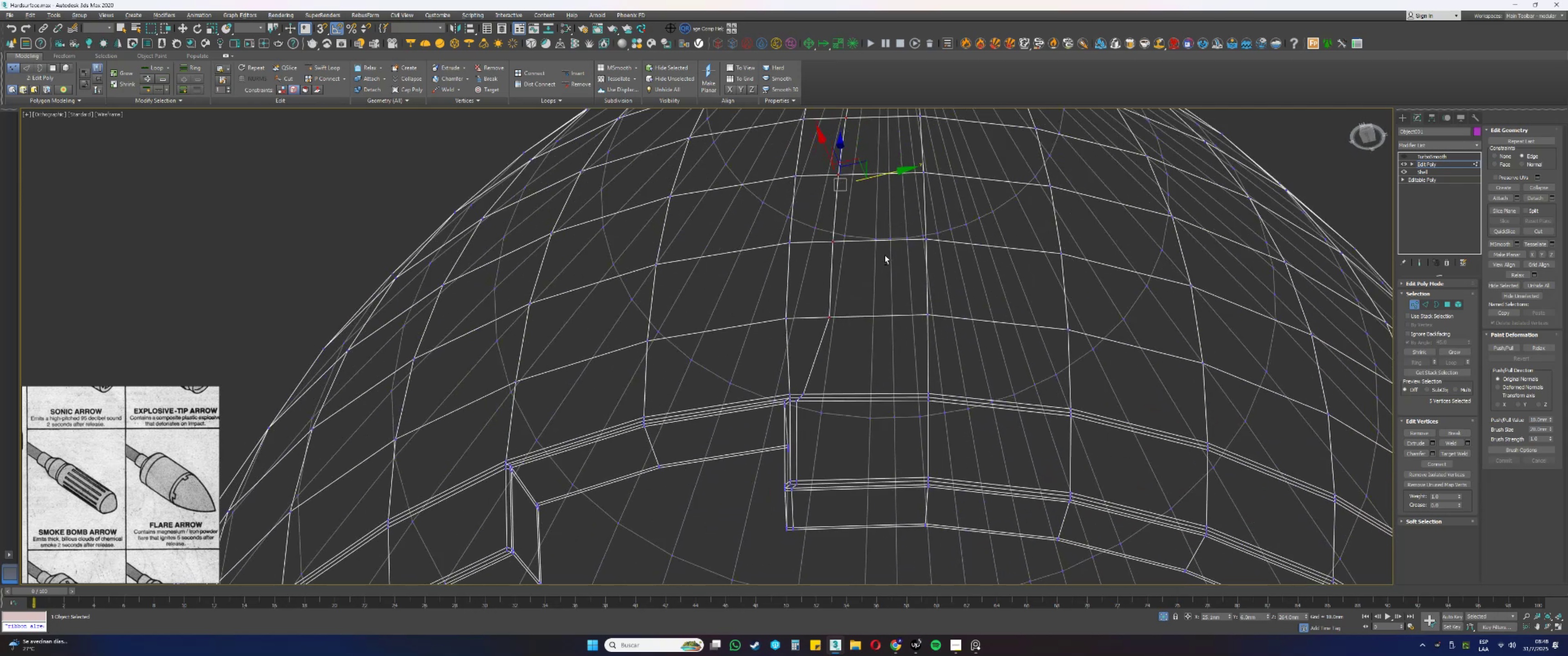 
key(F3)
 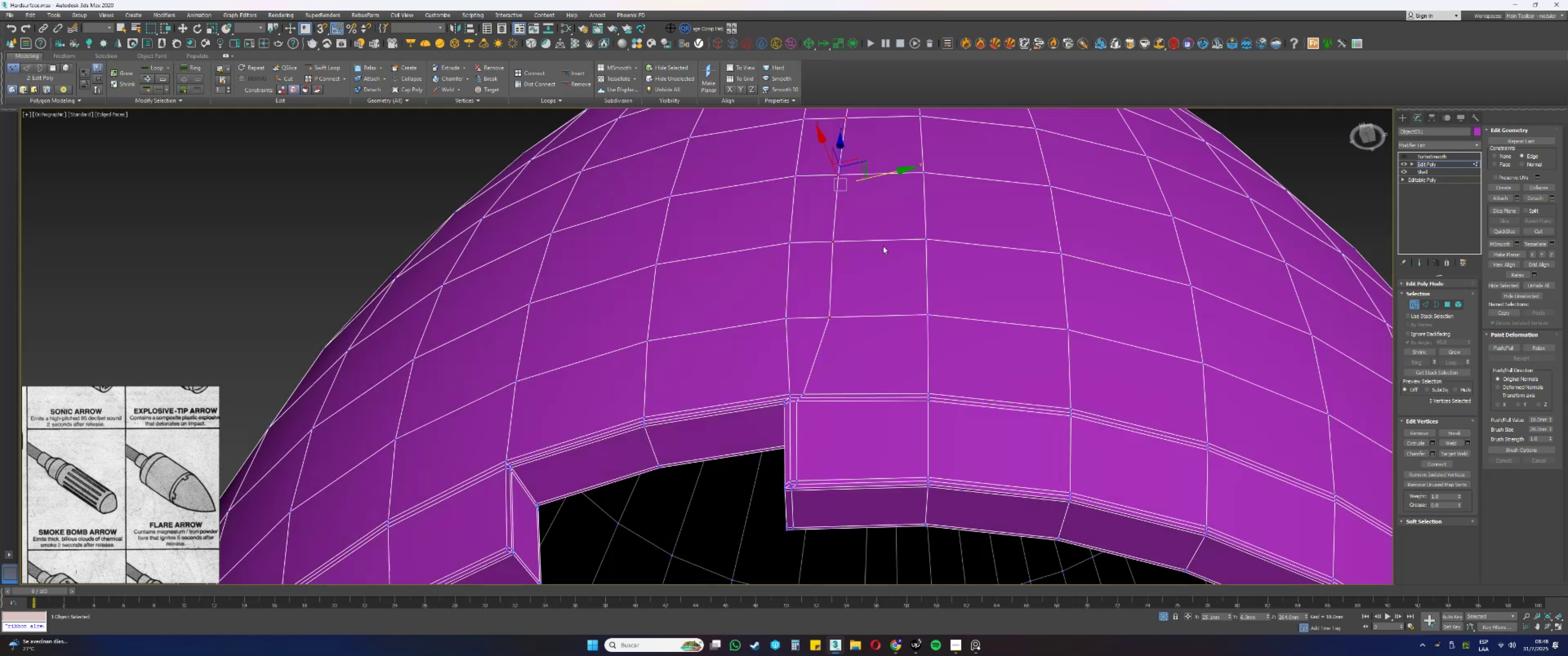 
scroll: coordinate [882, 246], scroll_direction: down, amount: 1.0
 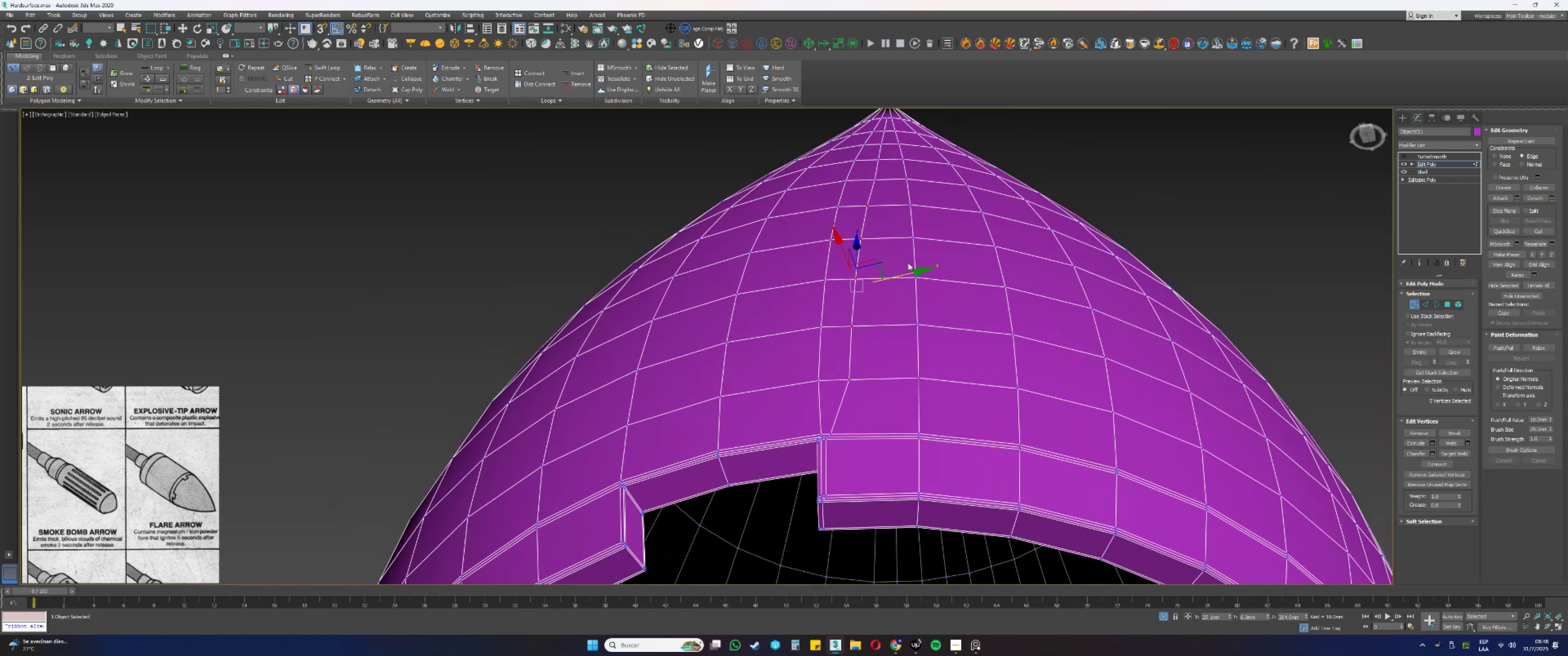 
left_click_drag(start_coordinate=[900, 274], to_coordinate=[908, 275])
 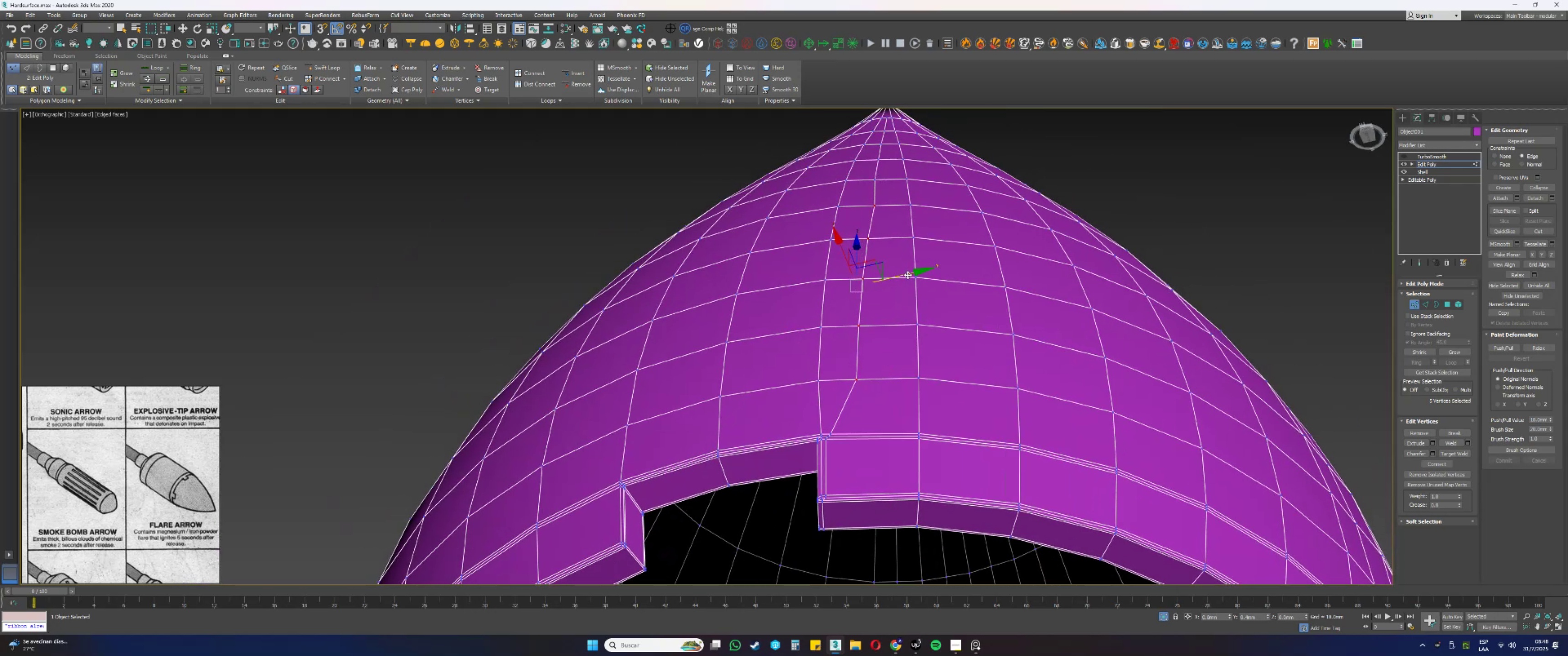 
hold_key(key=AltLeft, duration=0.34)
left_click_drag(start_coordinate=[899, 221], to_coordinate=[861, 179])
 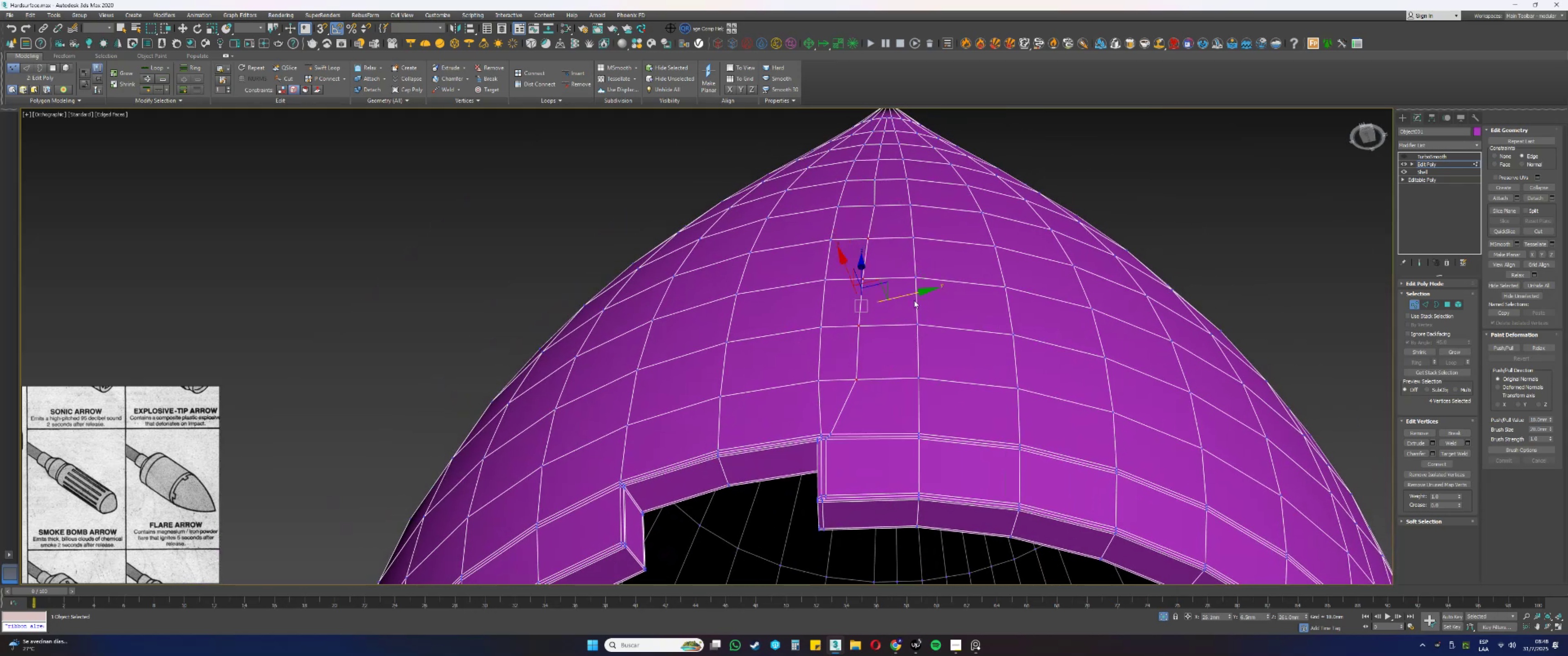 
left_click_drag(start_coordinate=[906, 295], to_coordinate=[911, 295])
 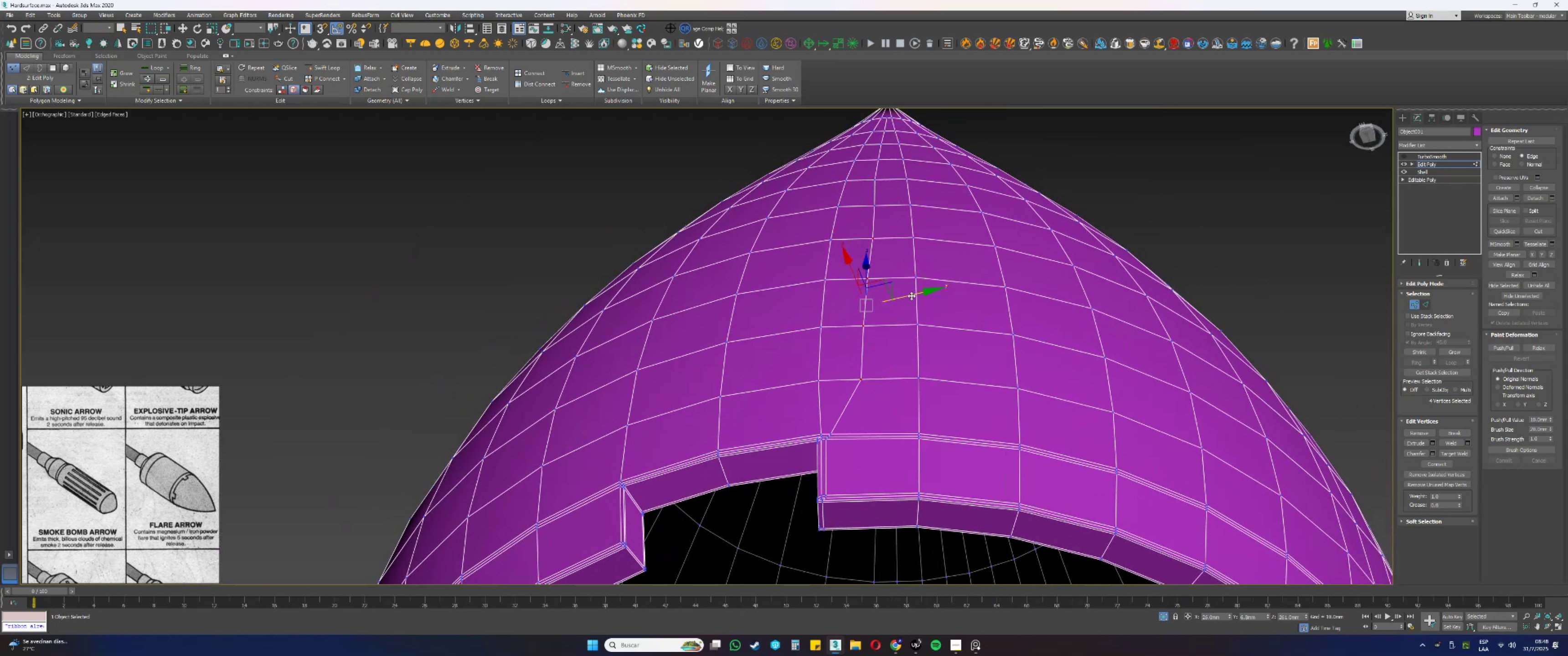 
key(Alt+AltLeft)
 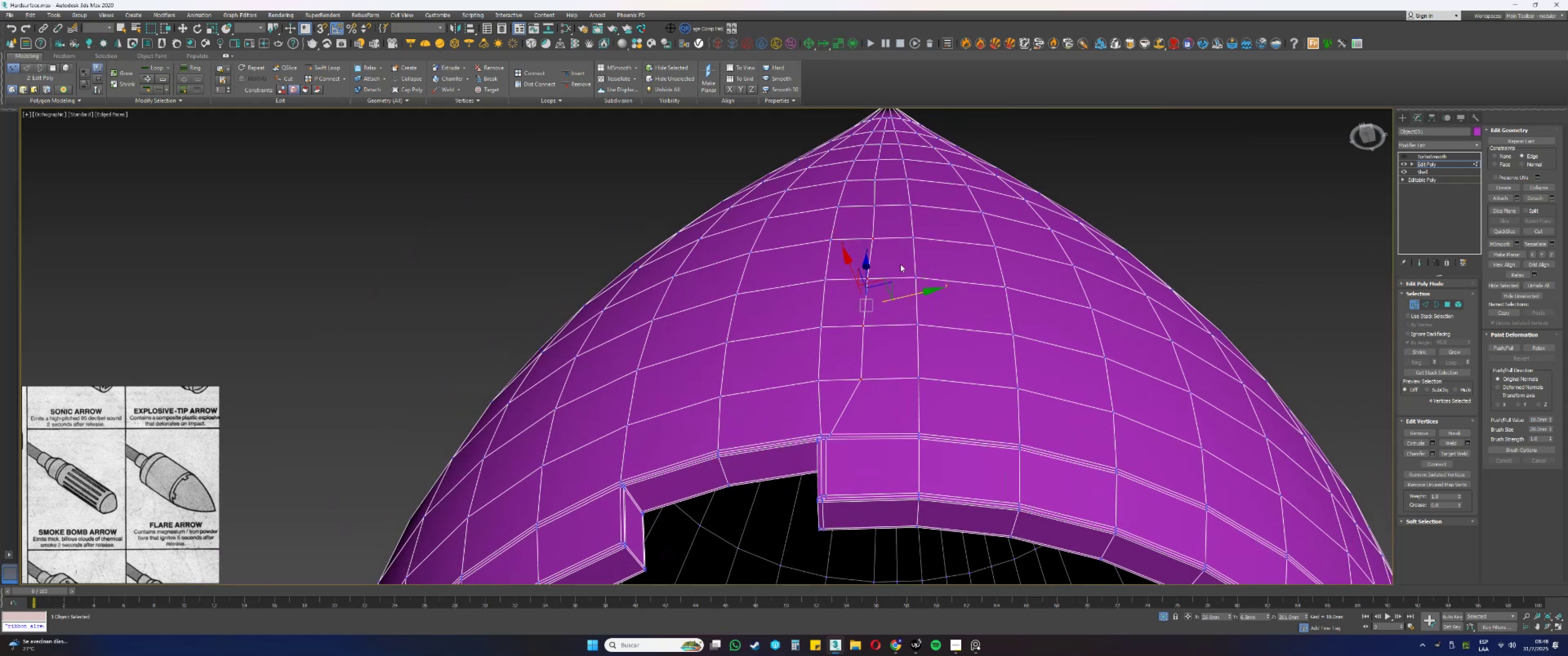 
left_click_drag(start_coordinate=[895, 254], to_coordinate=[847, 224])
 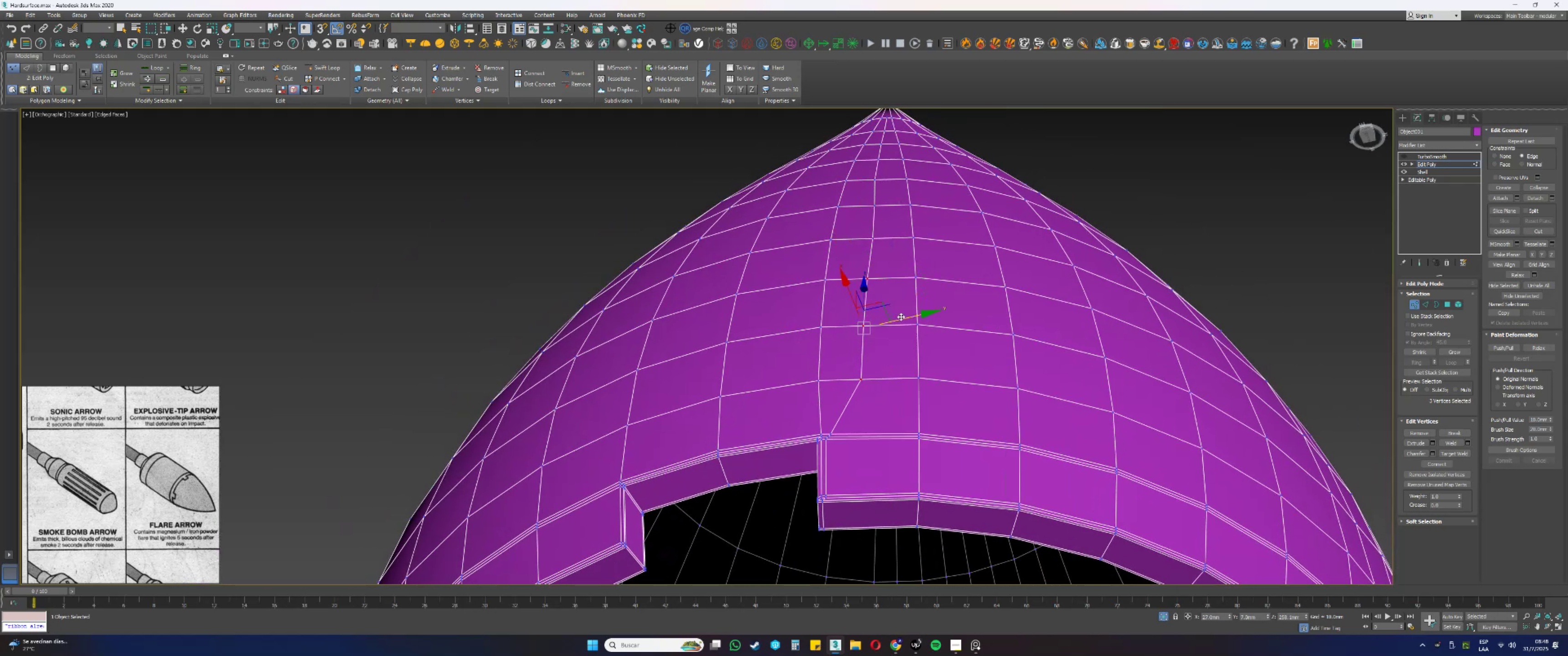 
left_click_drag(start_coordinate=[901, 316], to_coordinate=[904, 316])
 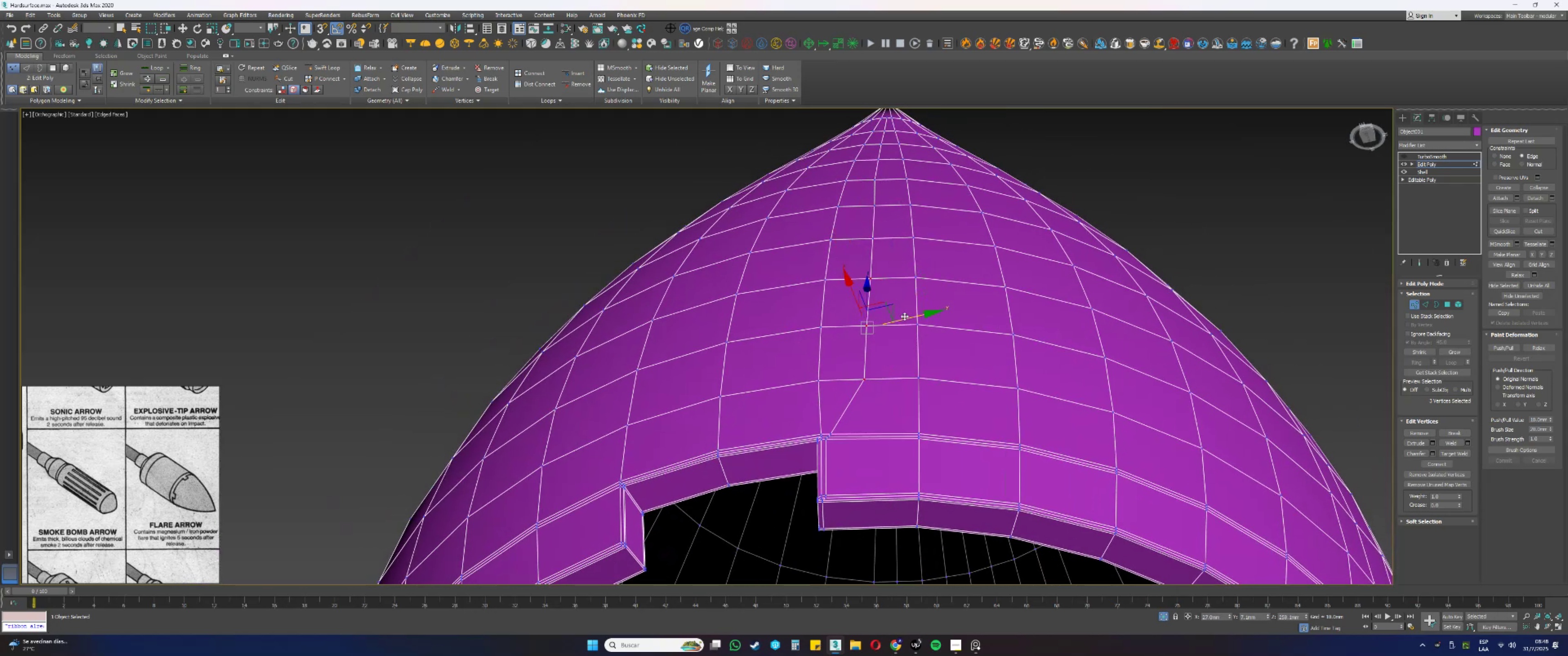 
key(Alt+AltLeft)
 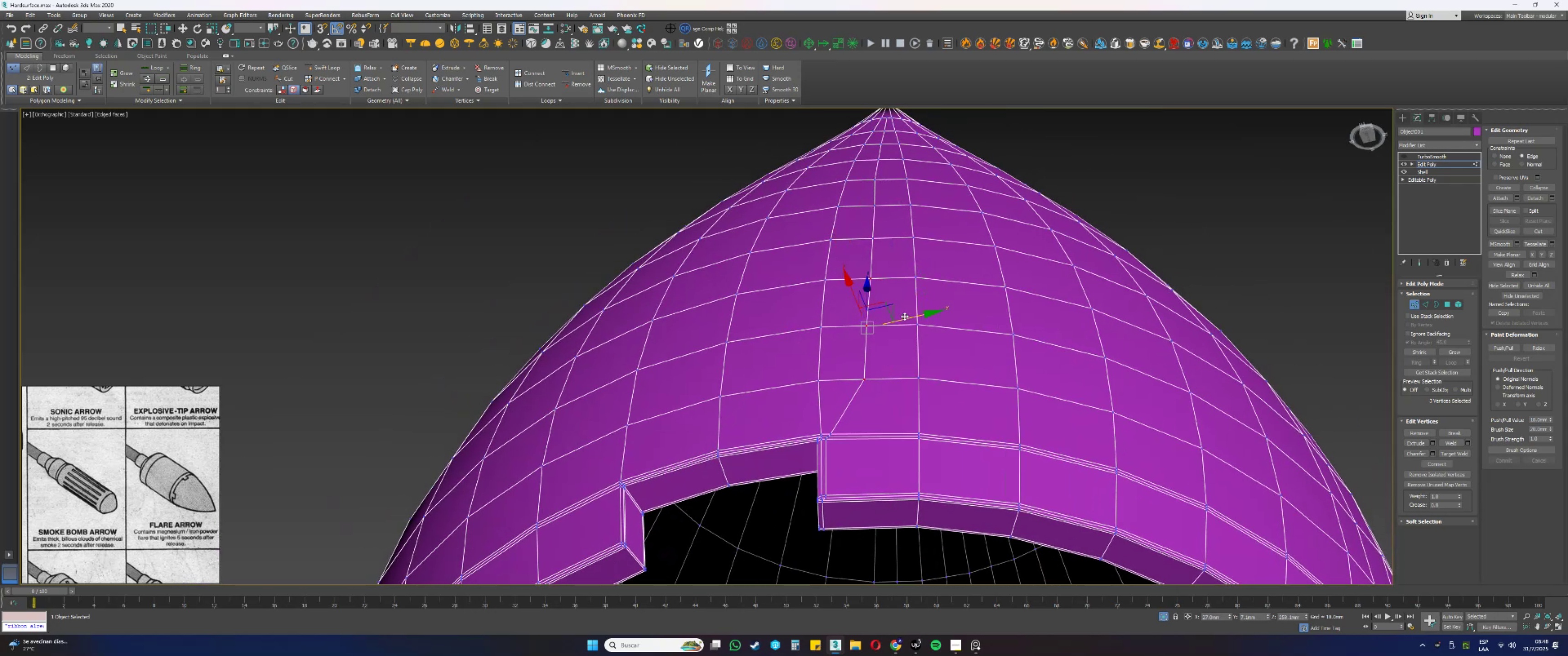 
left_click_drag(start_coordinate=[896, 297], to_coordinate=[851, 259])
 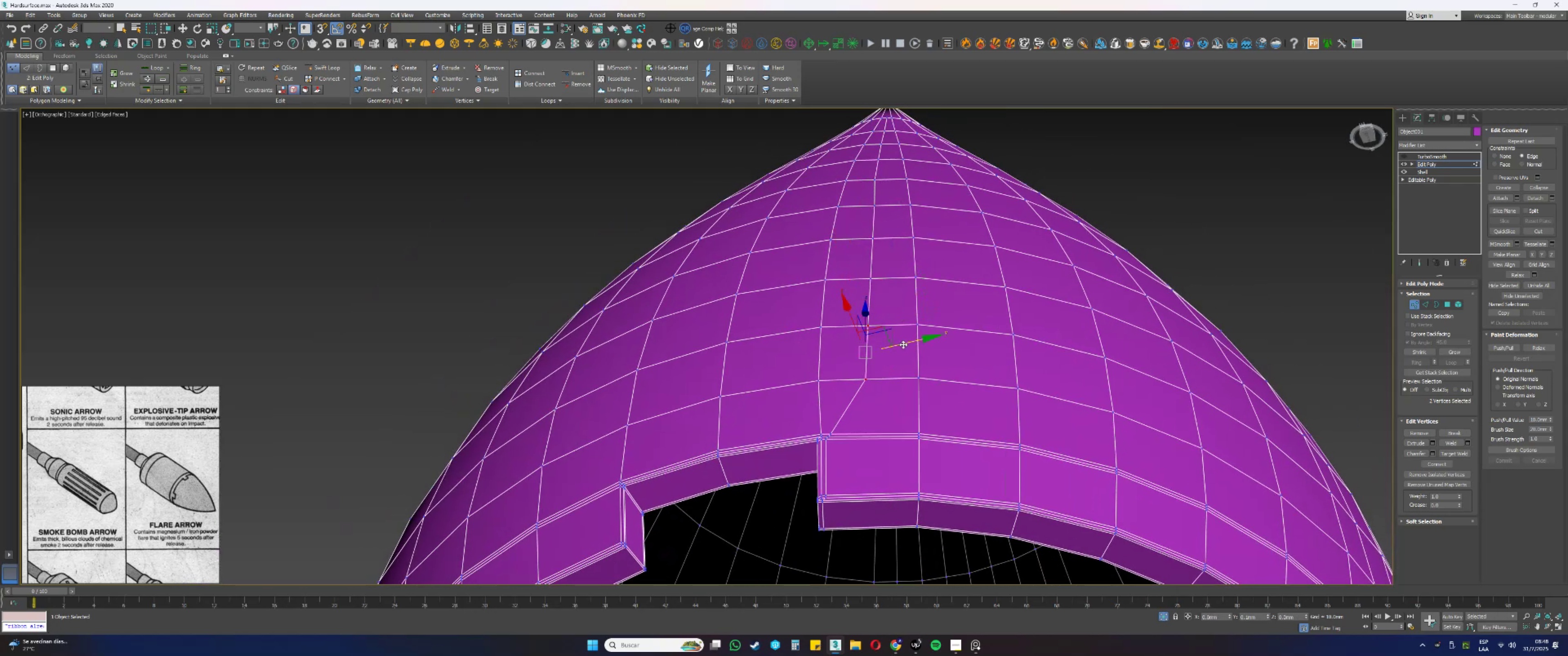 
hold_key(key=AltLeft, duration=0.4)
left_click_drag(start_coordinate=[899, 296], to_coordinate=[861, 328])
 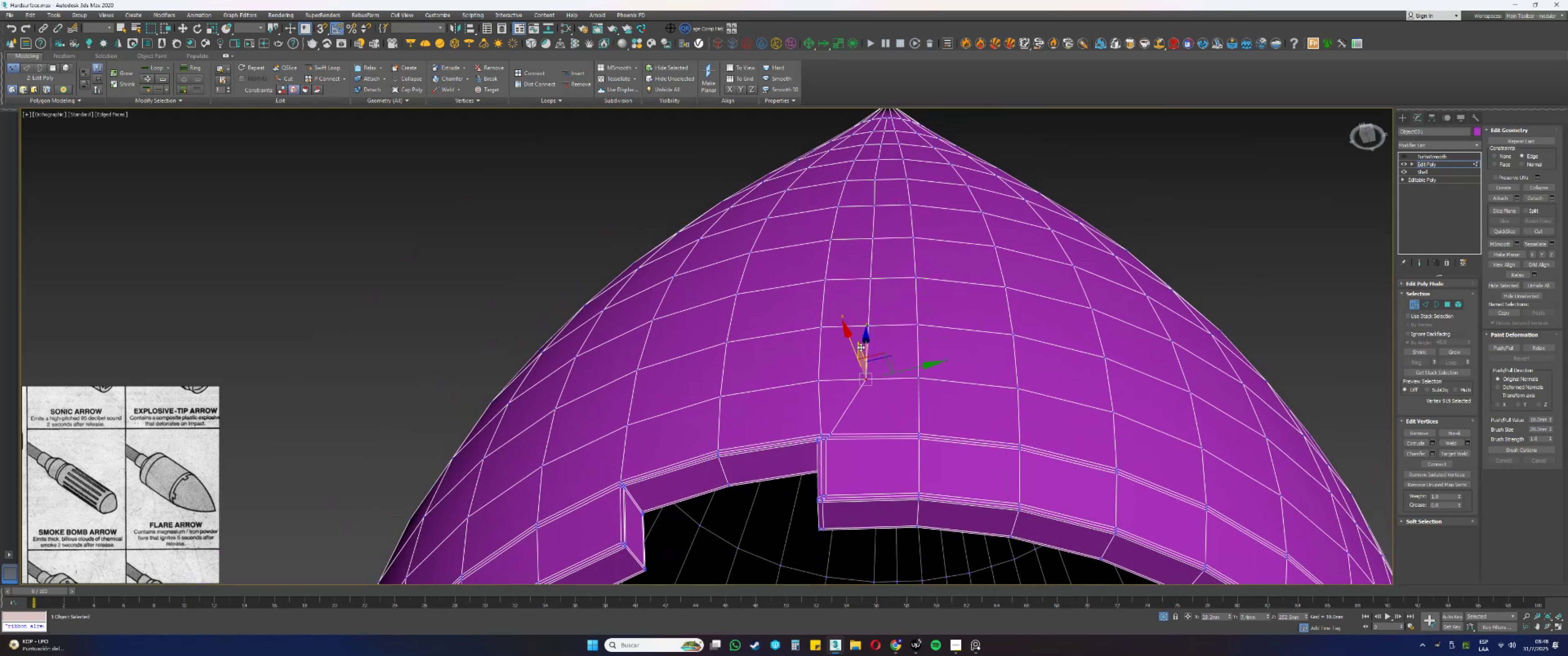 
scroll: coordinate [851, 407], scroll_direction: up, amount: 2.0
 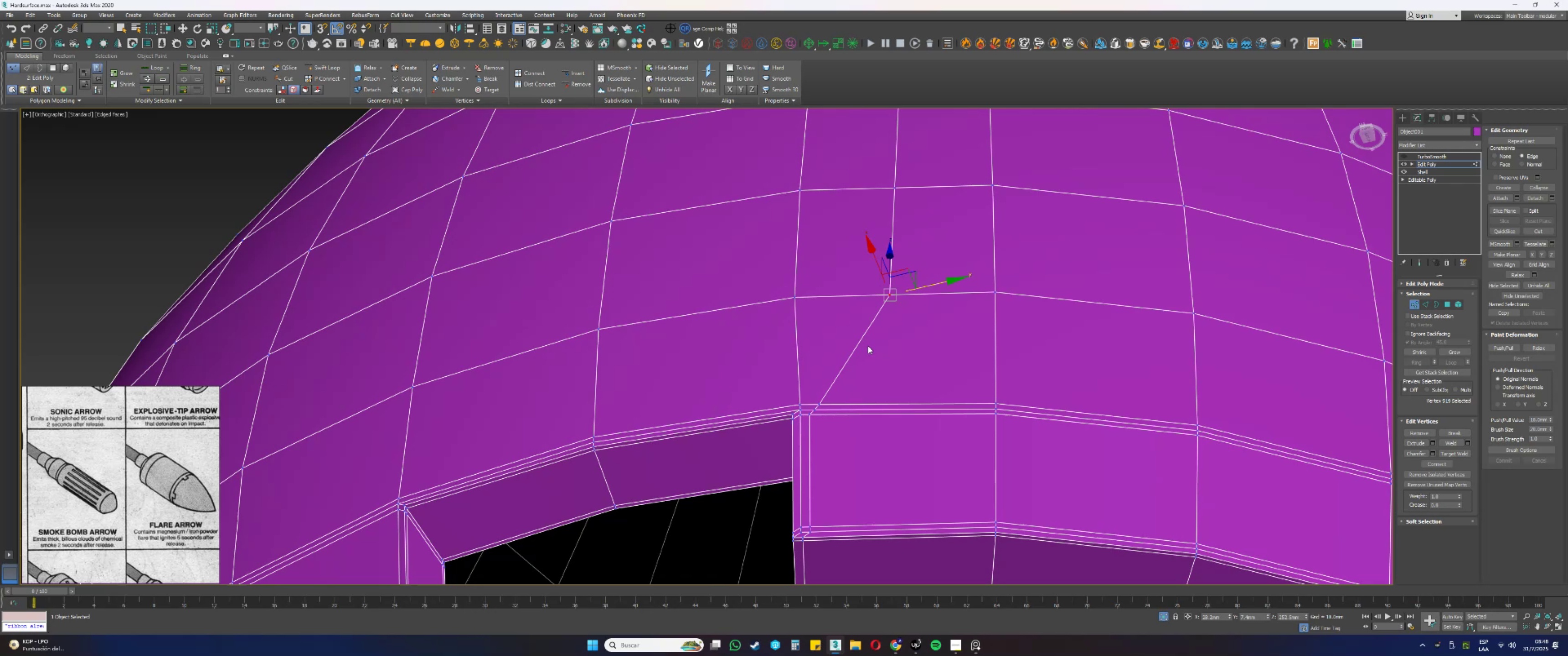 
scroll: coordinate [868, 346], scroll_direction: down, amount: 3.0
 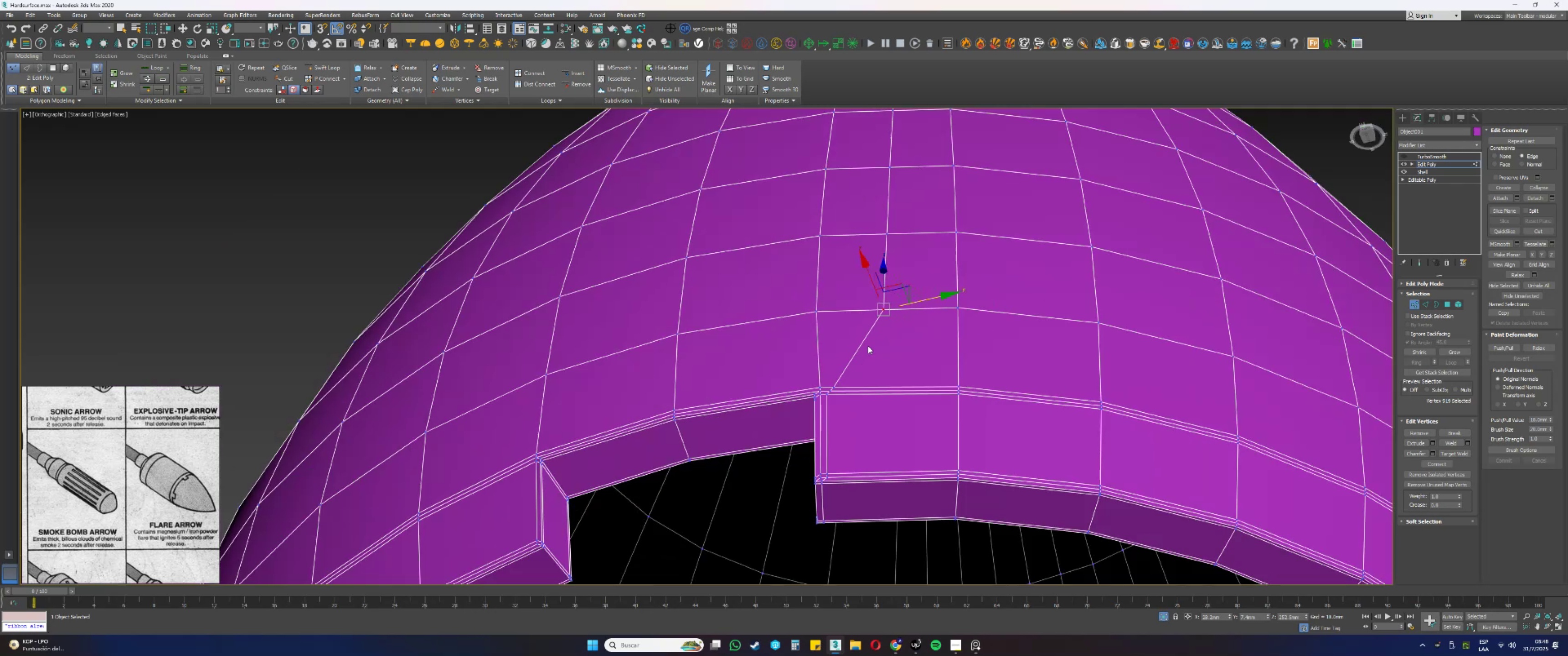 
key(Alt+AltLeft)
 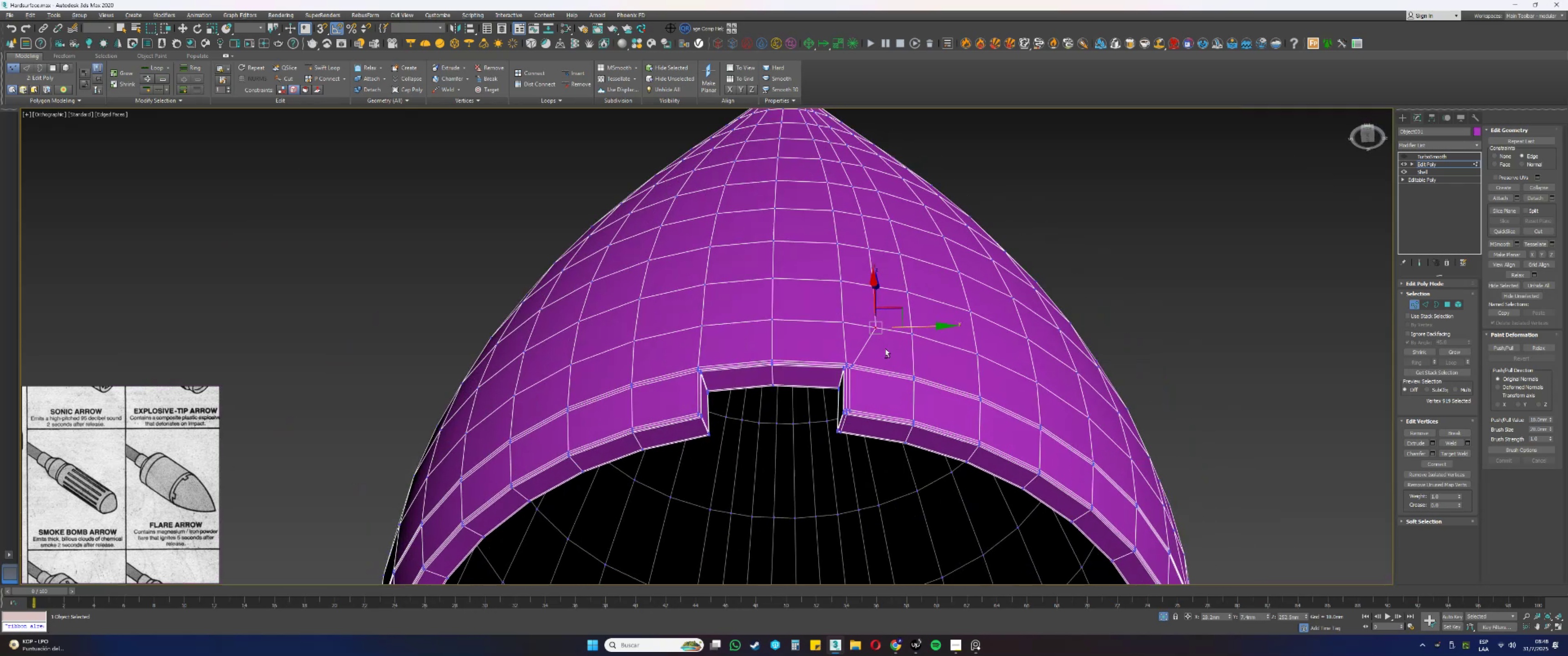 
scroll: coordinate [851, 372], scroll_direction: up, amount: 2.0
 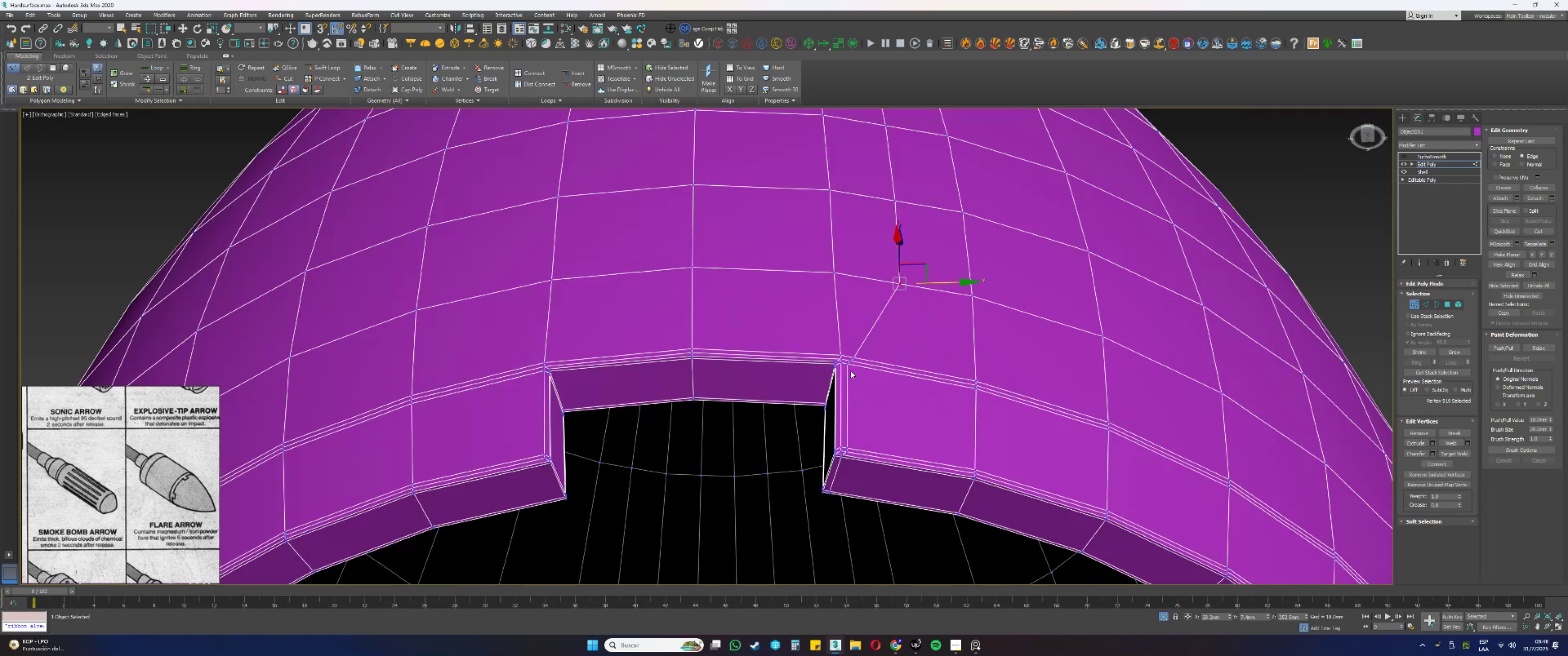 
left_click([825, 319])
 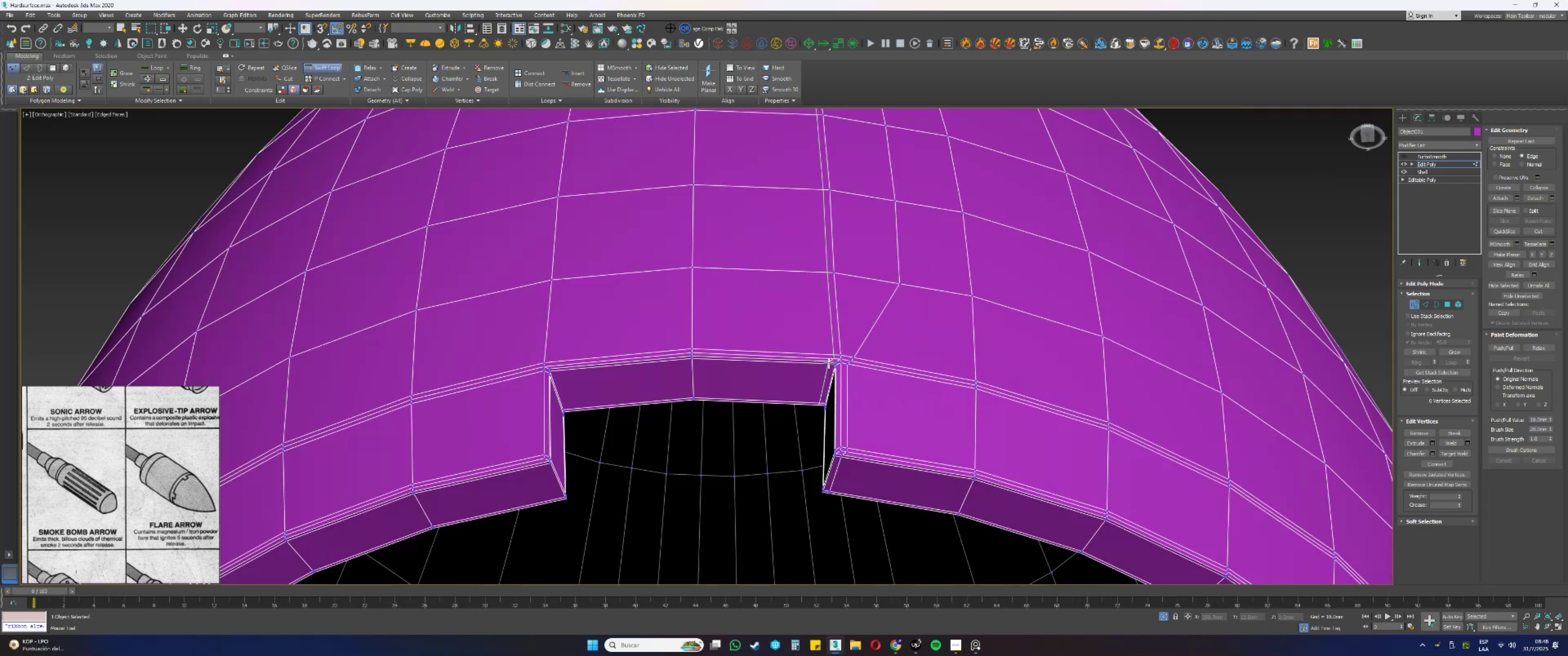 
left_click([827, 363])
 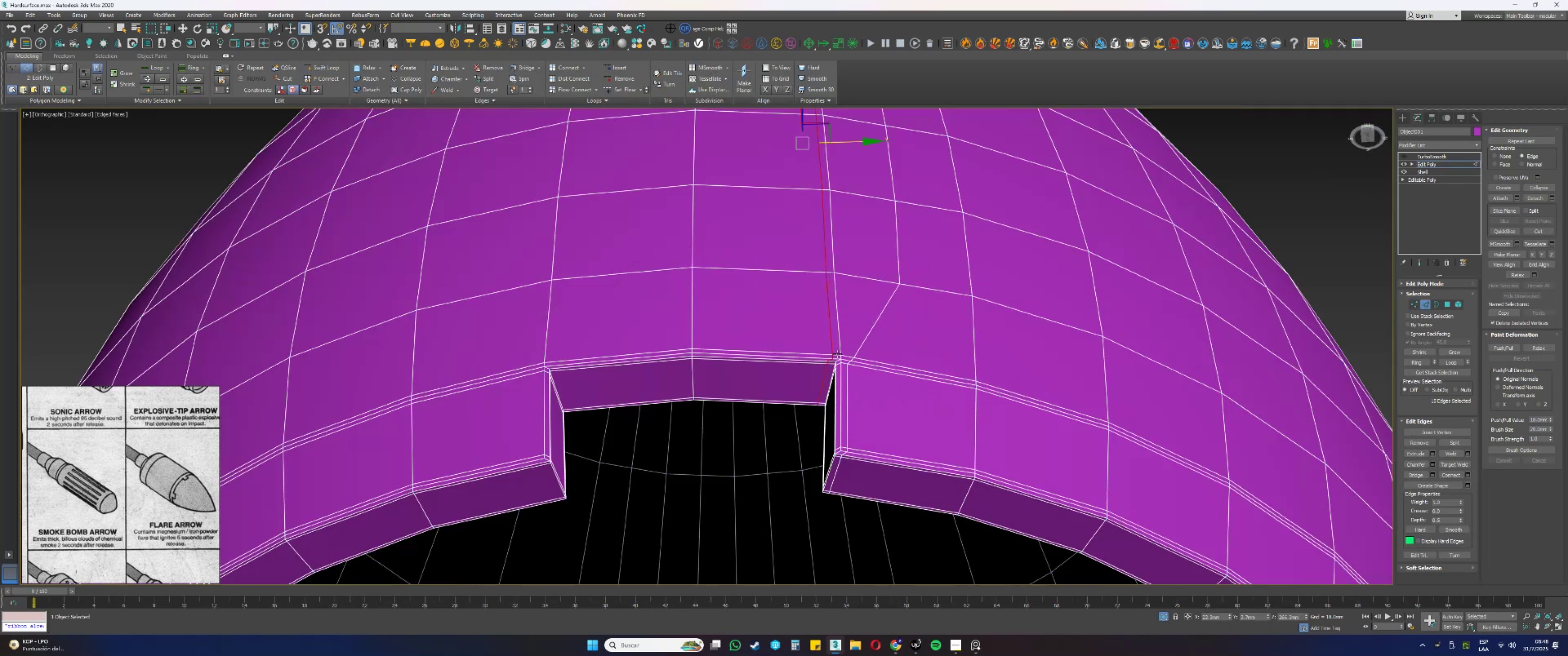 
scroll: coordinate [836, 361], scroll_direction: up, amount: 3.0
 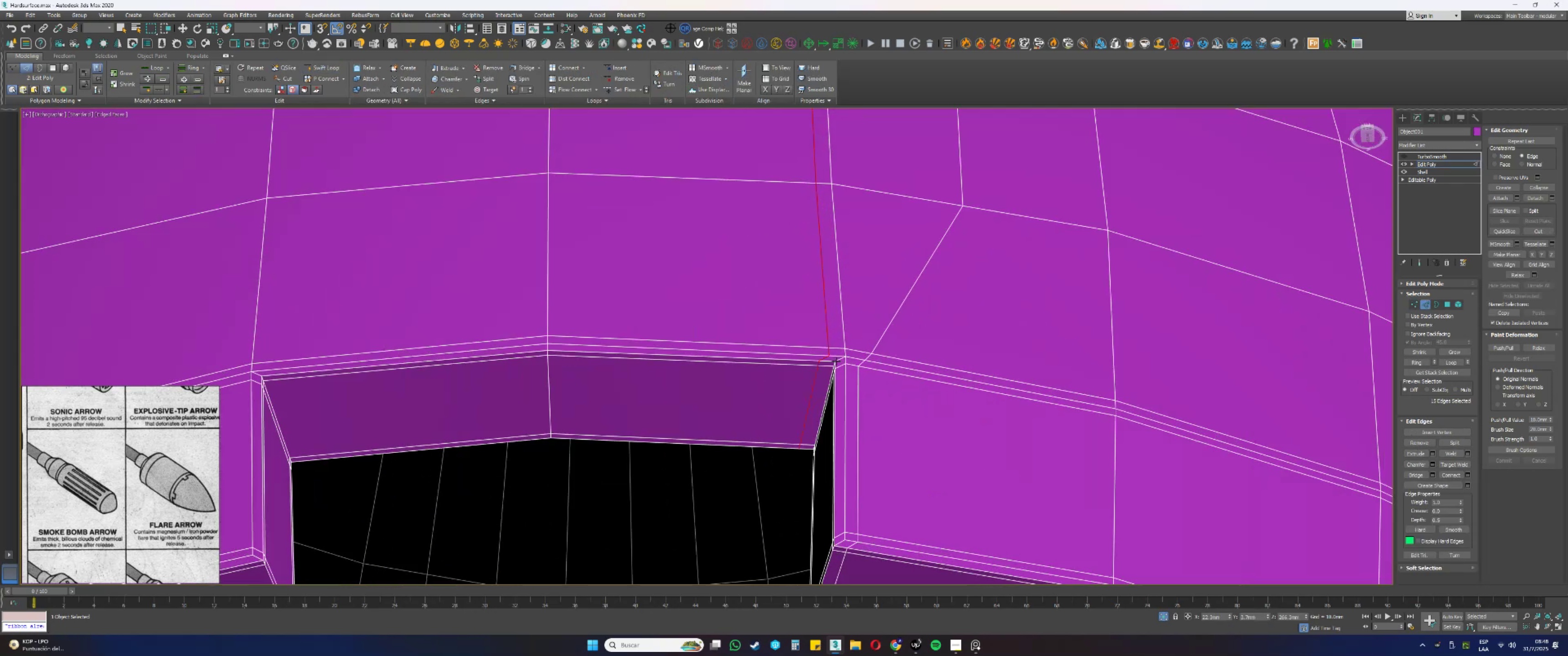 
key(1)
 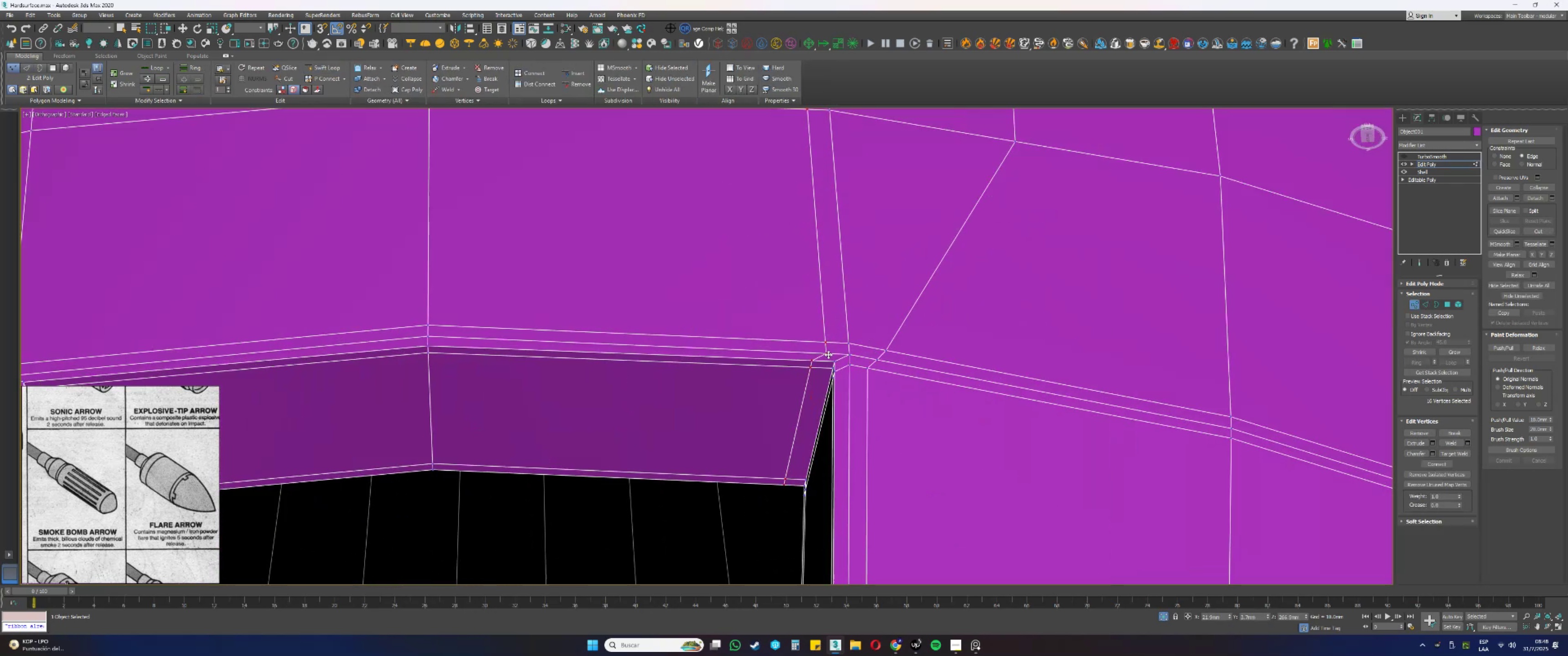 
left_click([827, 354])
 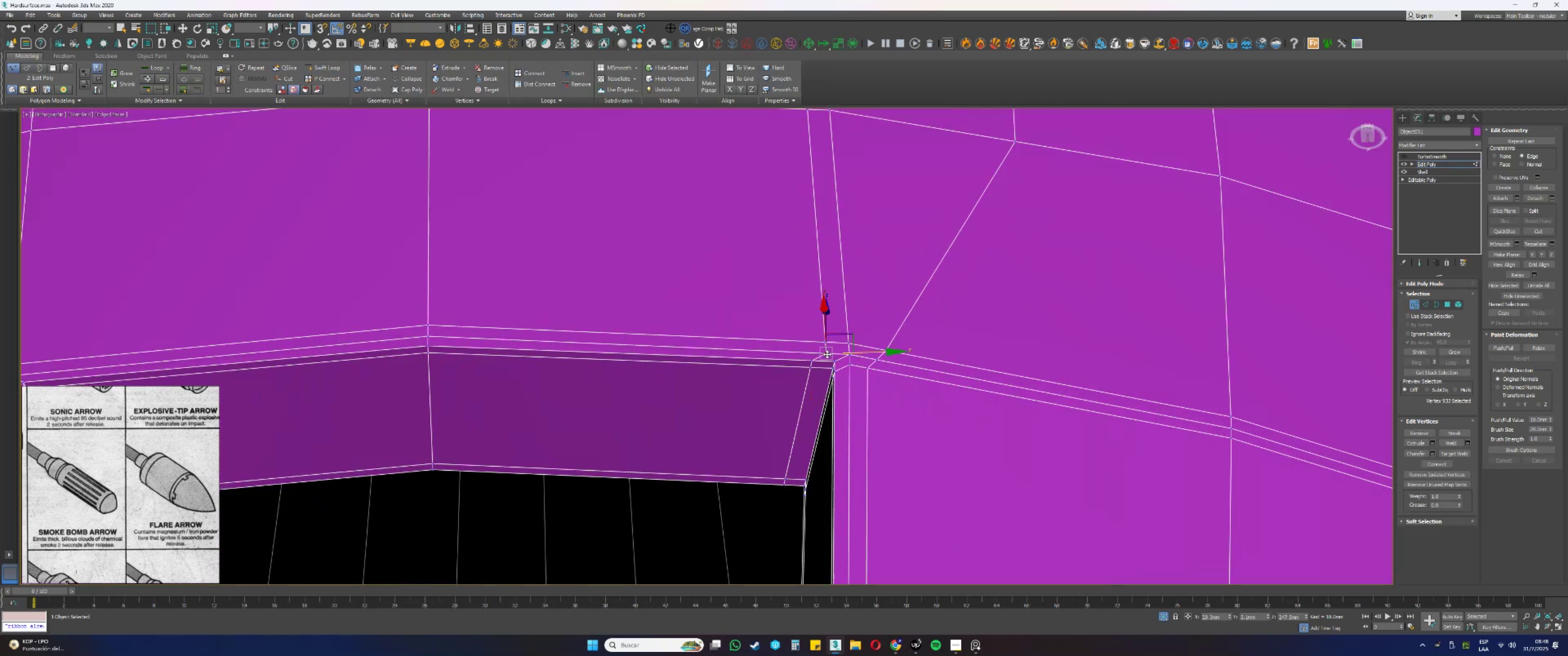 
hold_key(key=ControlLeft, duration=0.39)
double_click([825, 340])
 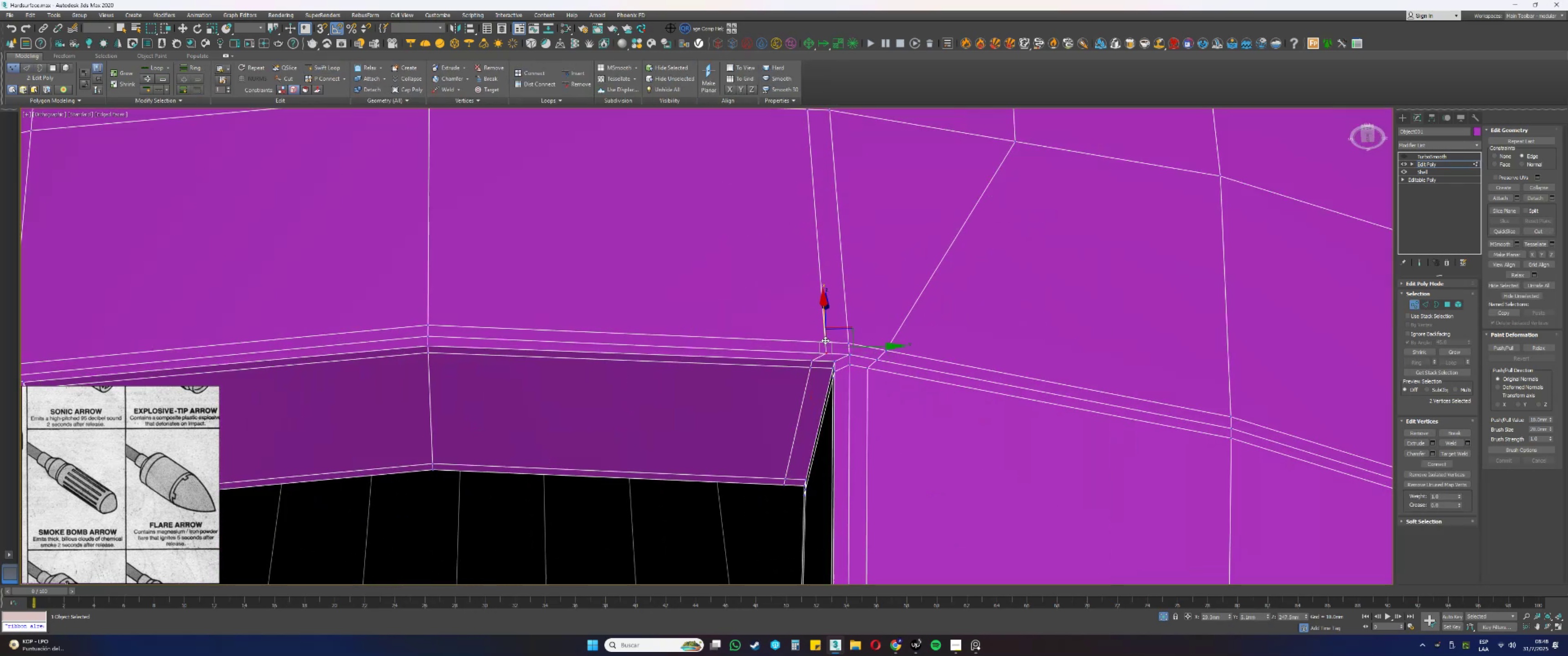 
scroll: coordinate [825, 351], scroll_direction: down, amount: 3.0
 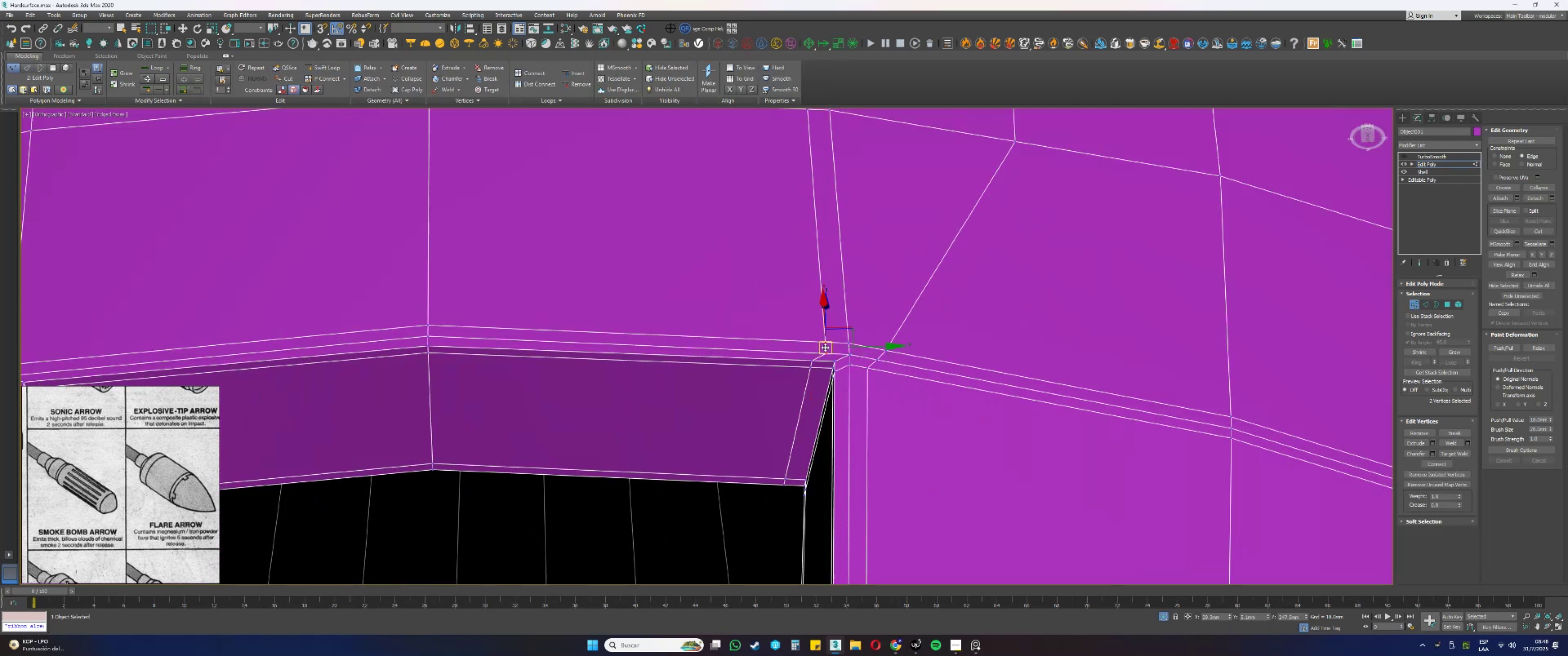 
key(Alt+AltLeft)
 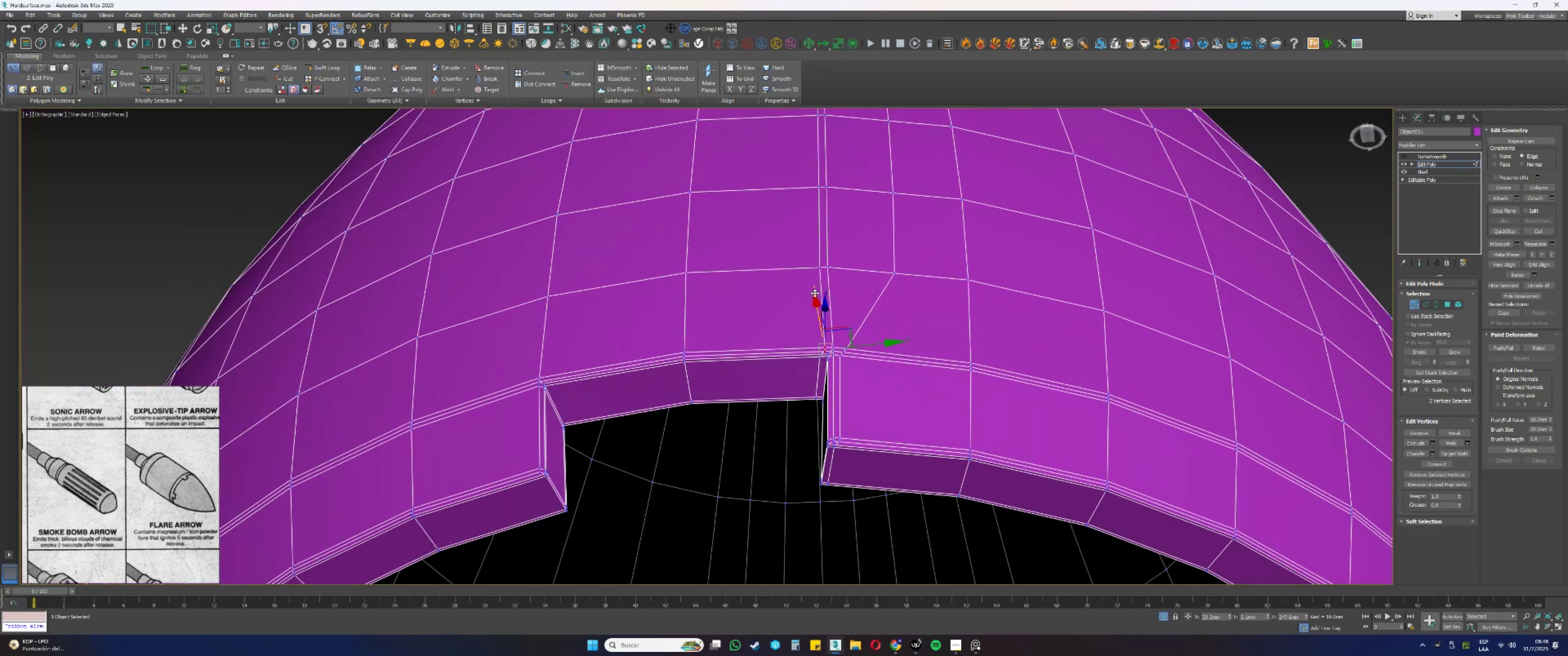 
hold_key(key=ControlLeft, duration=0.79)
 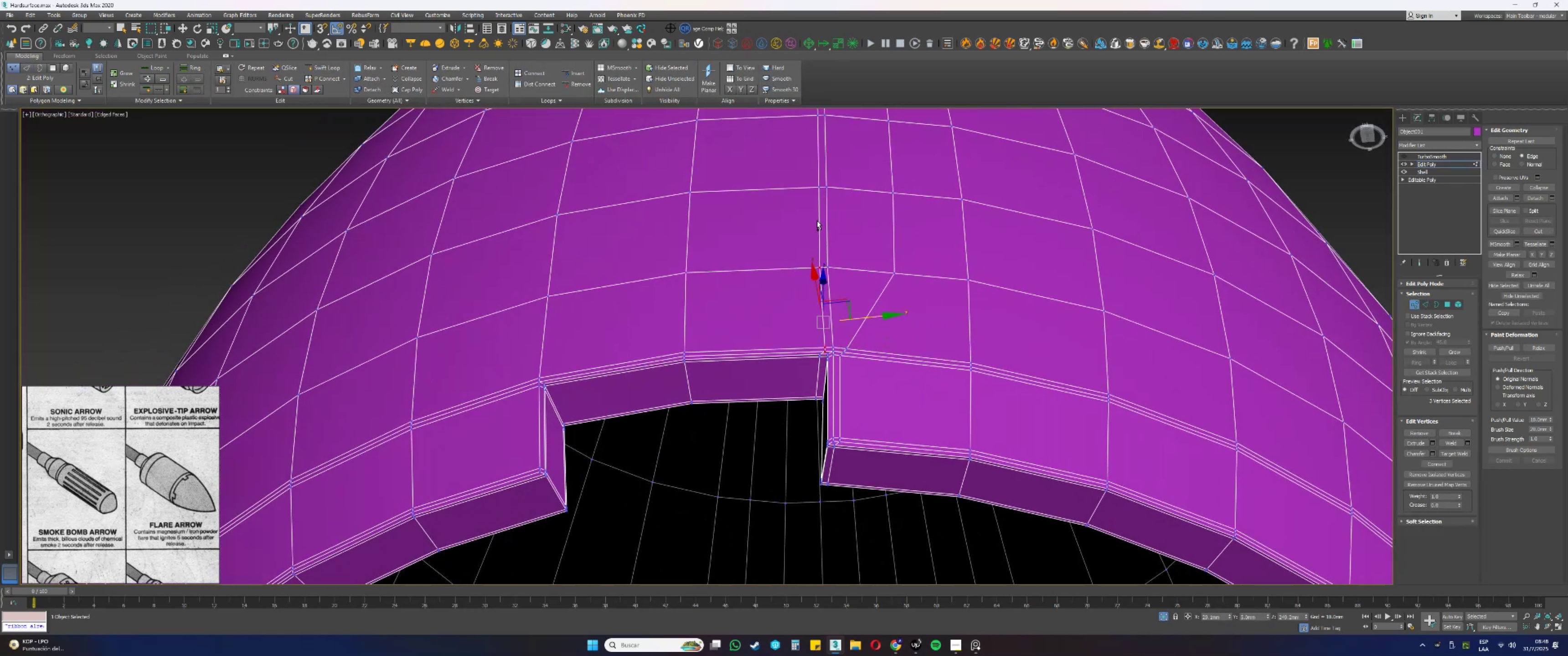 
hold_key(key=ControlLeft, duration=0.51)
left_click([819, 187])
 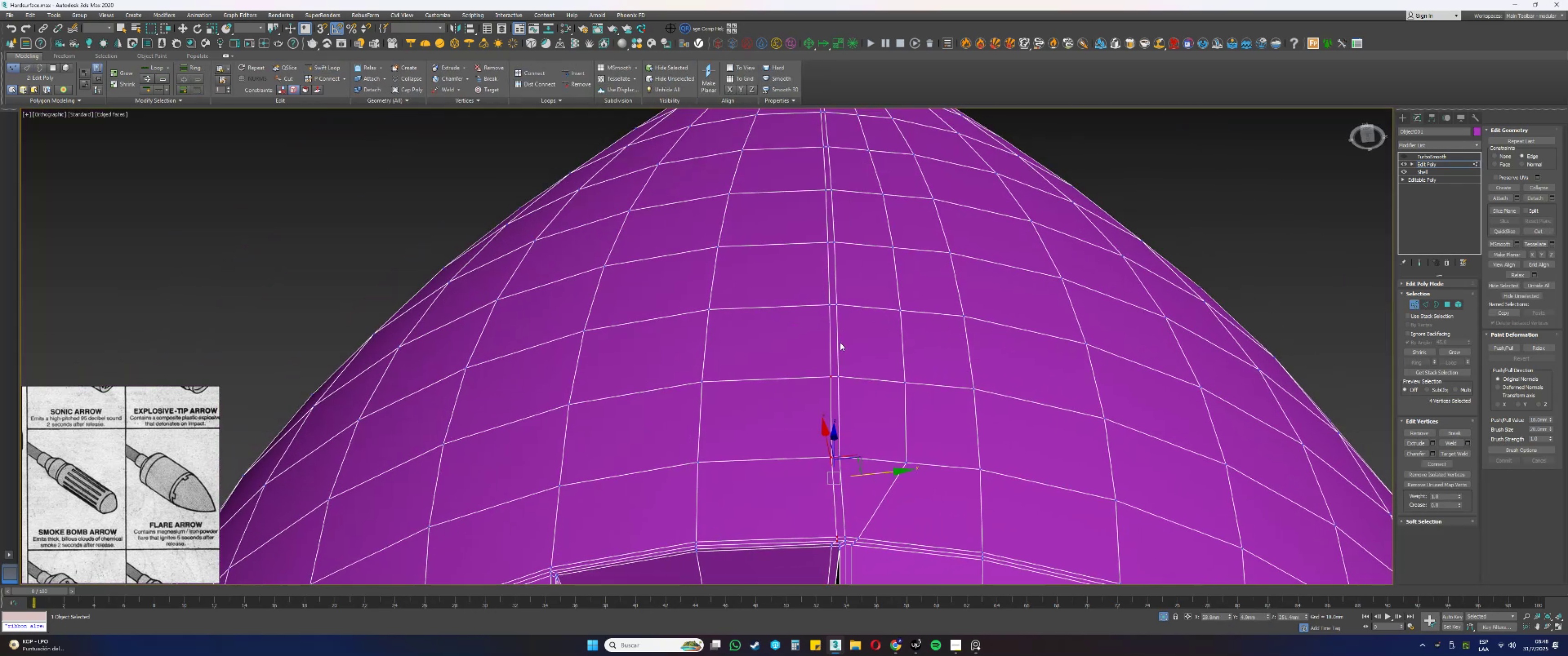 
hold_key(key=ControlLeft, duration=1.53)
left_click([829, 301])
 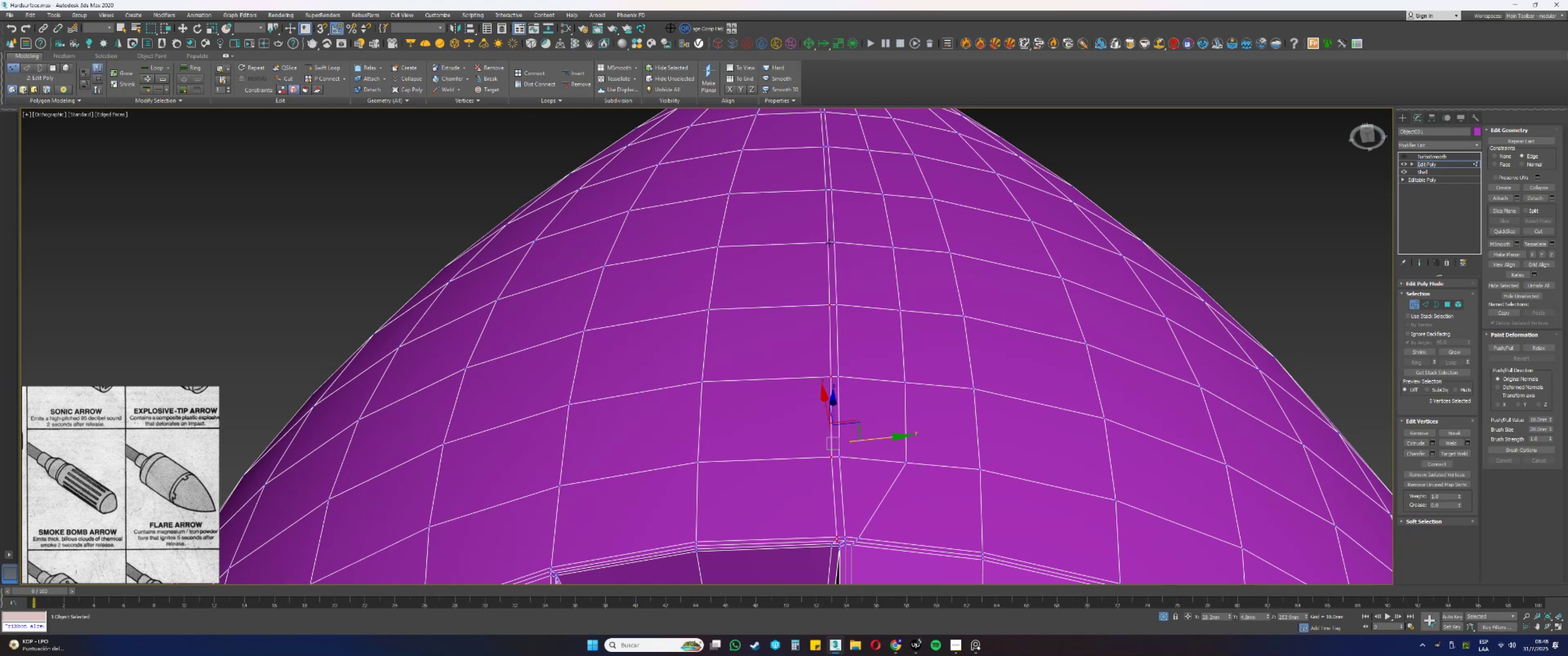 
left_click([829, 242])
 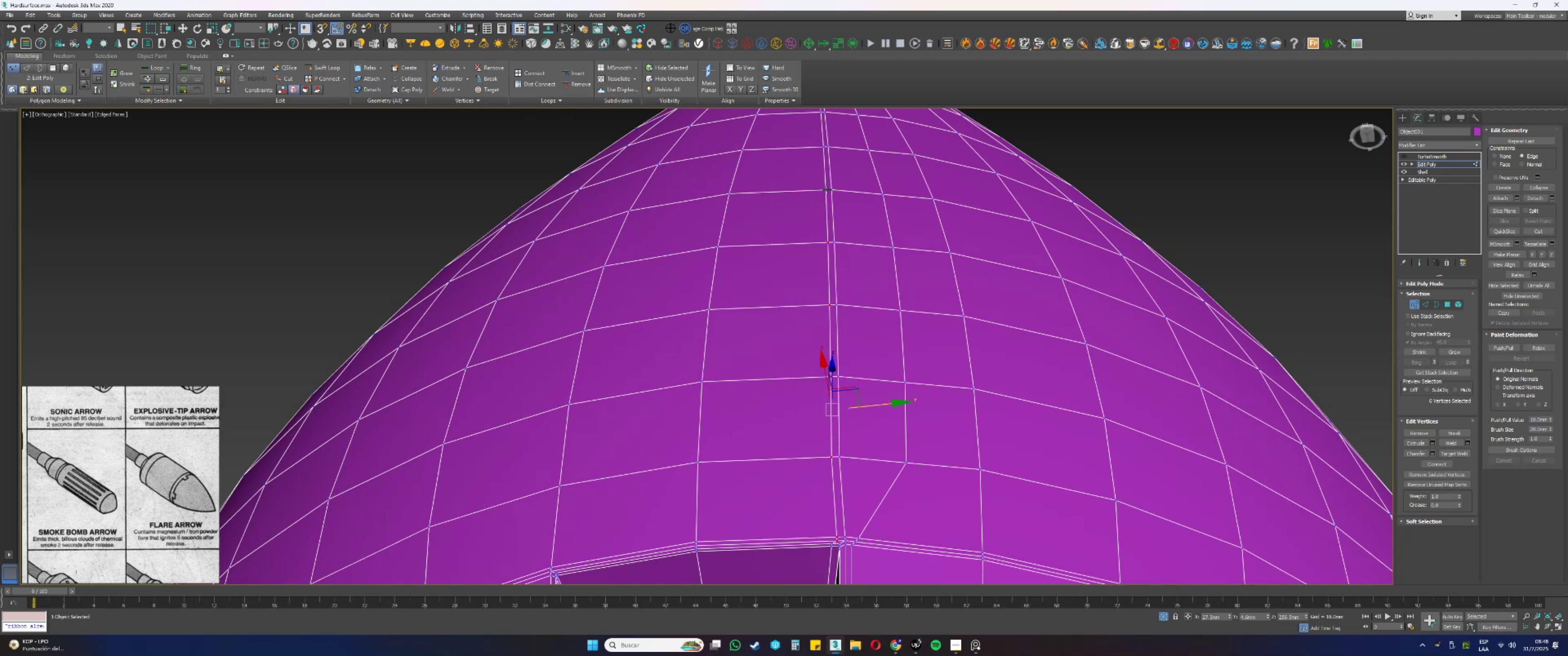 
left_click([827, 190])
 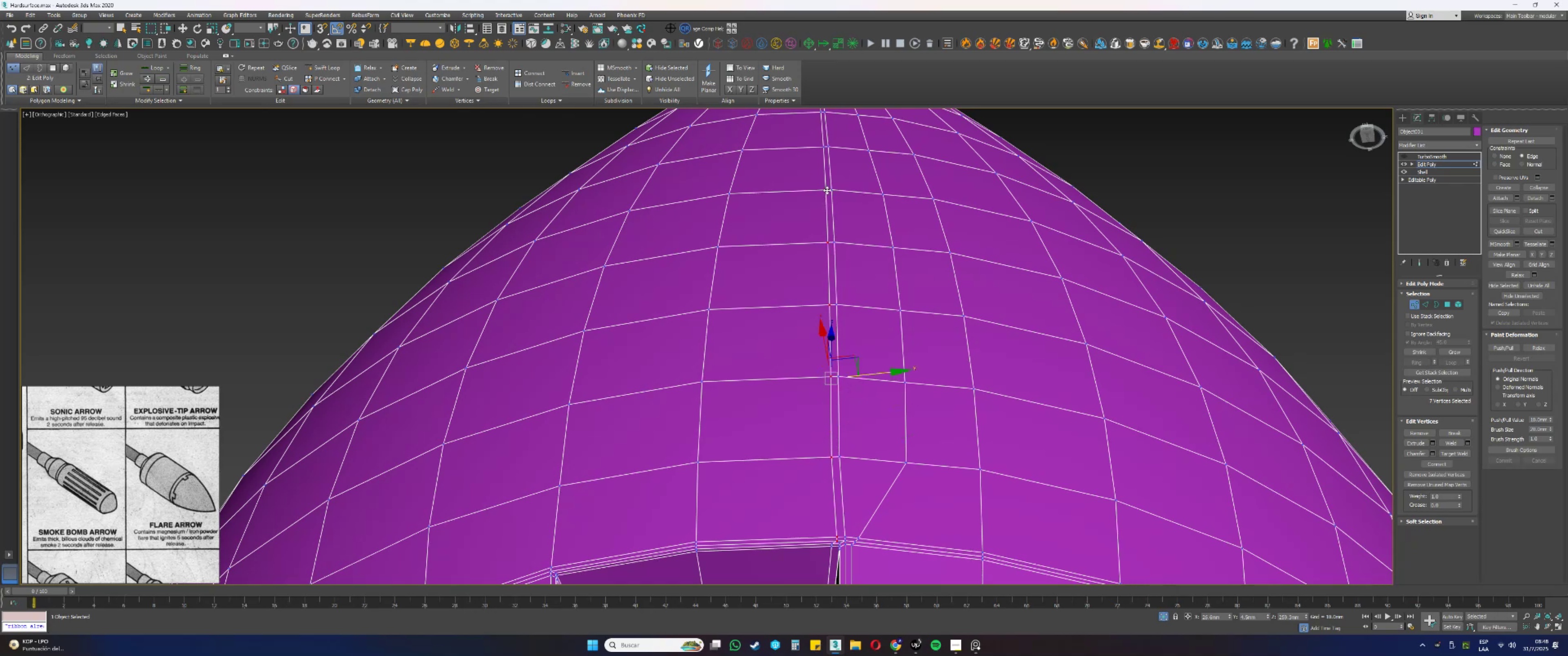 
hold_key(key=ControlLeft, duration=1.1)
left_click([823, 146])
 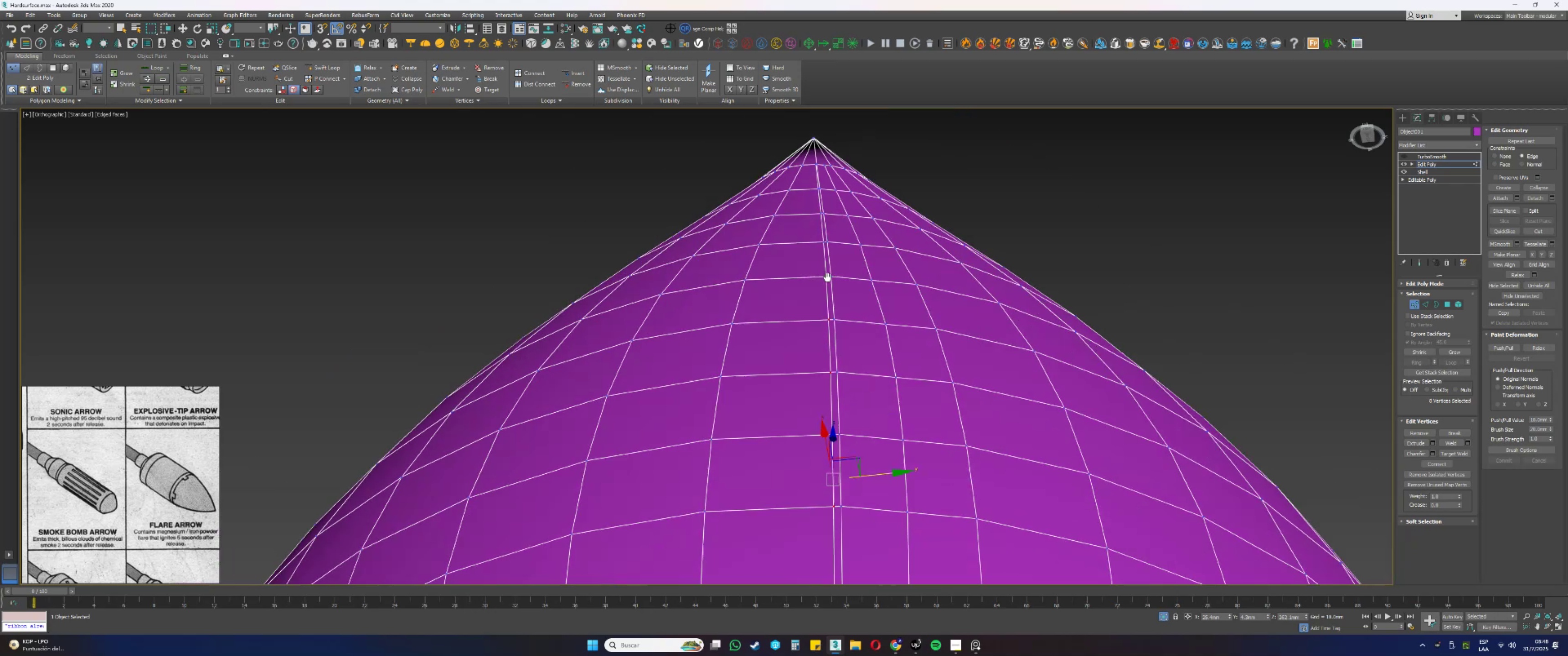 
scroll: coordinate [838, 296], scroll_direction: up, amount: 2.0
 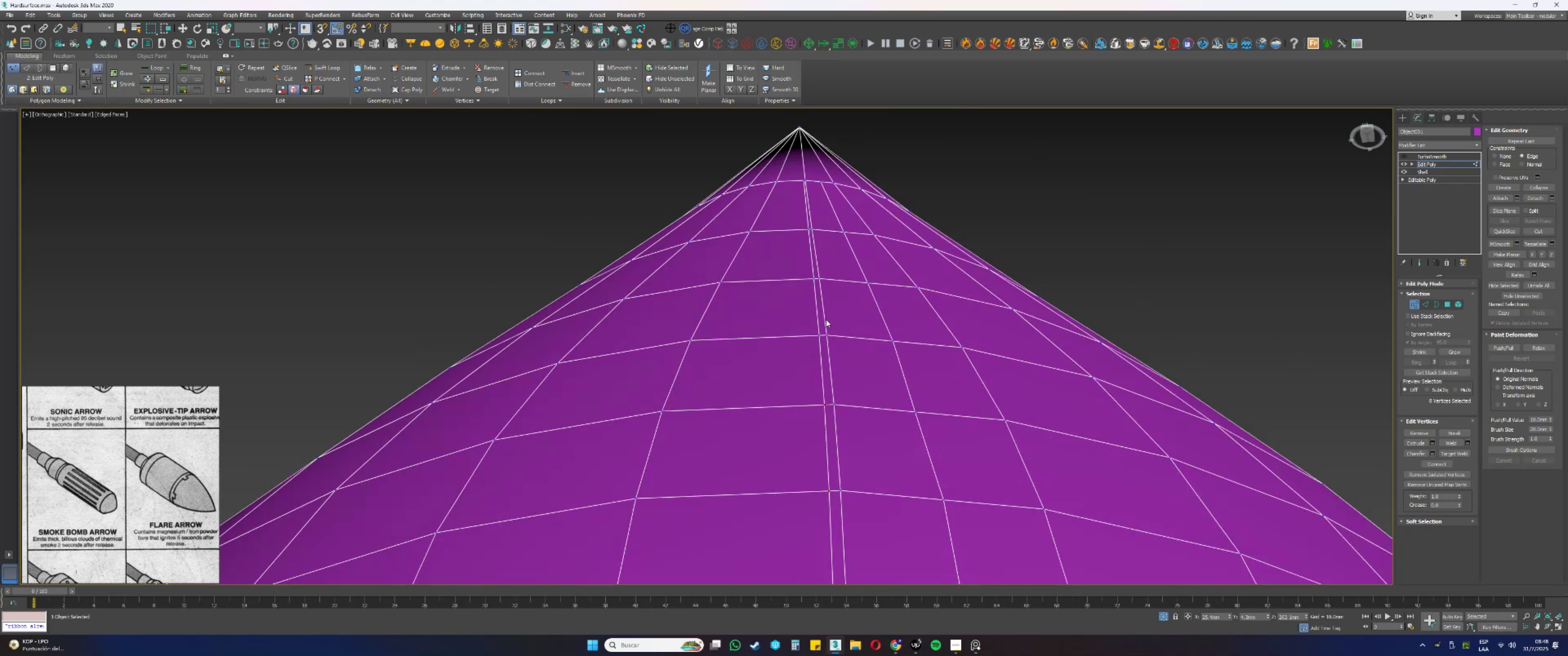 
hold_key(key=ControlLeft, duration=1.5)
left_click([813, 279])
 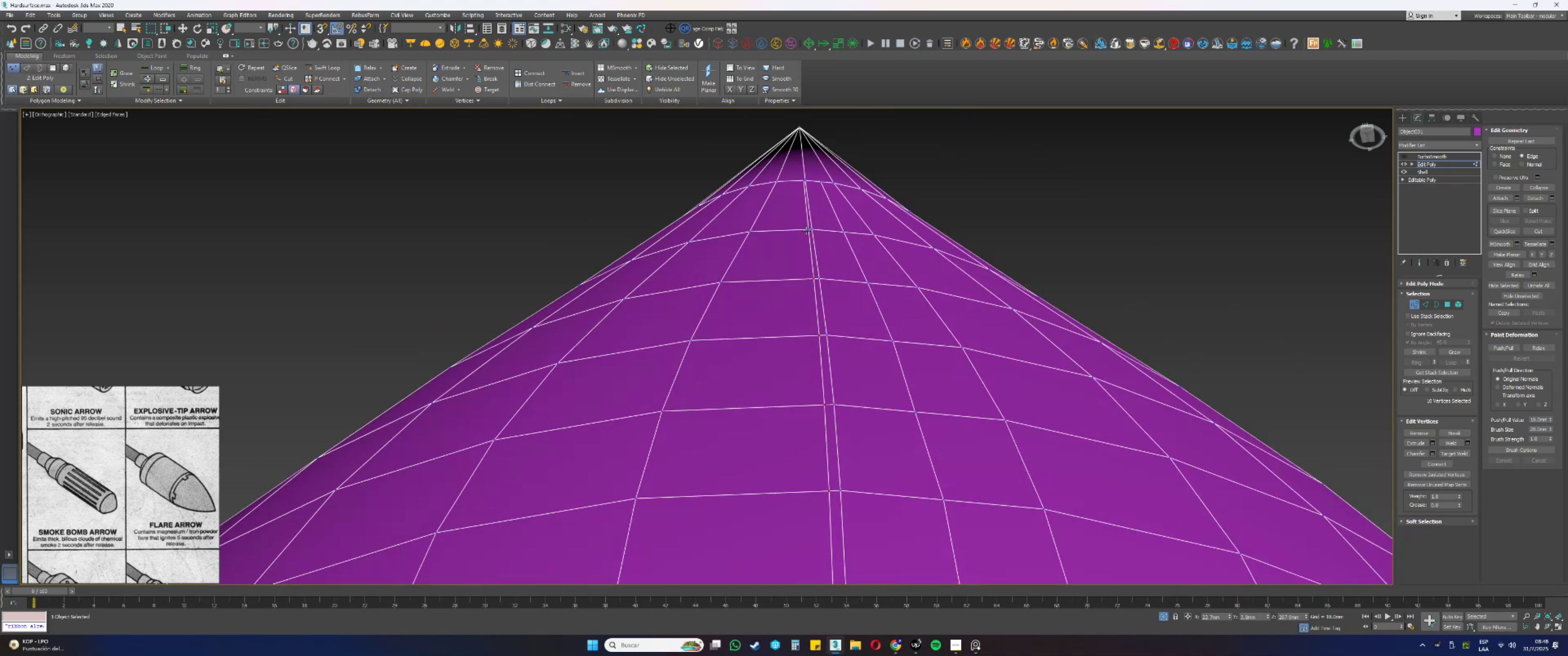 
hold_key(key=ControlLeft, duration=0.32)
left_click([806, 230])
 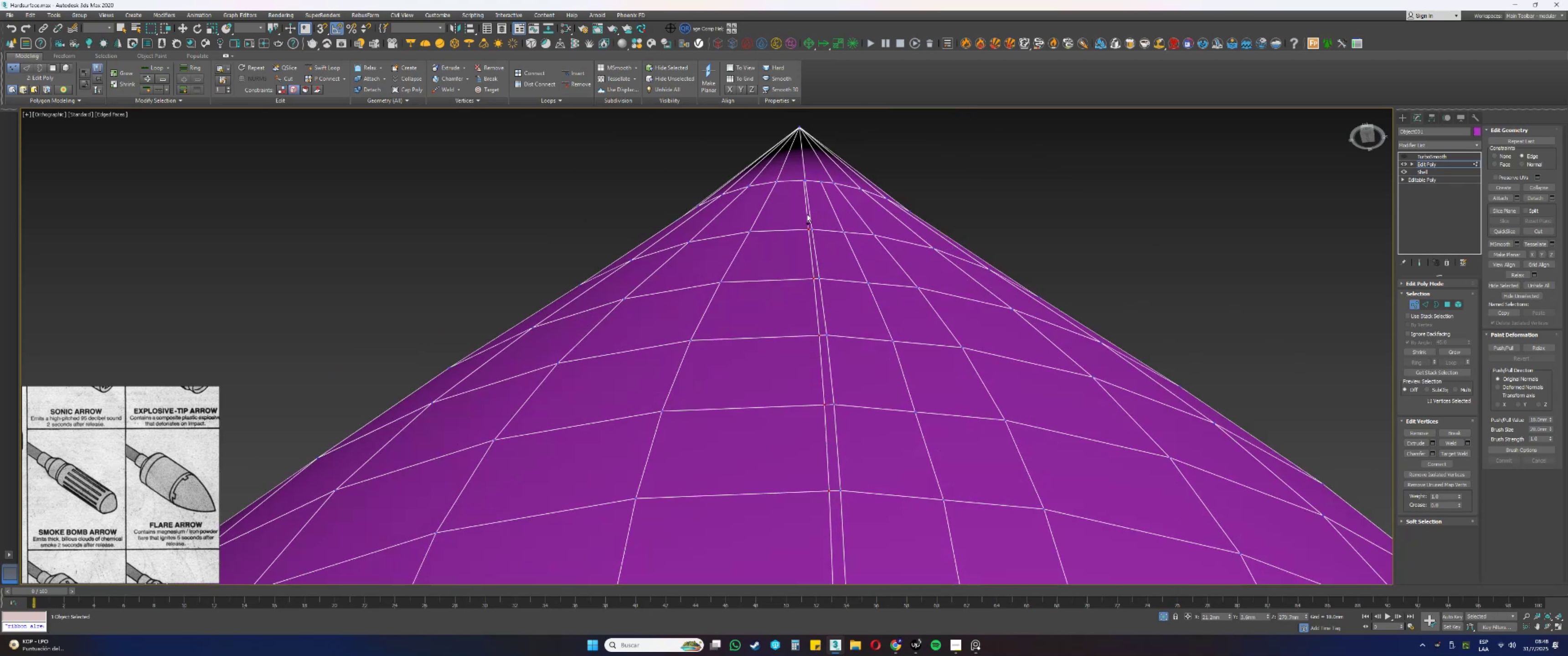 
scroll: coordinate [805, 182], scroll_direction: up, amount: 2.0
 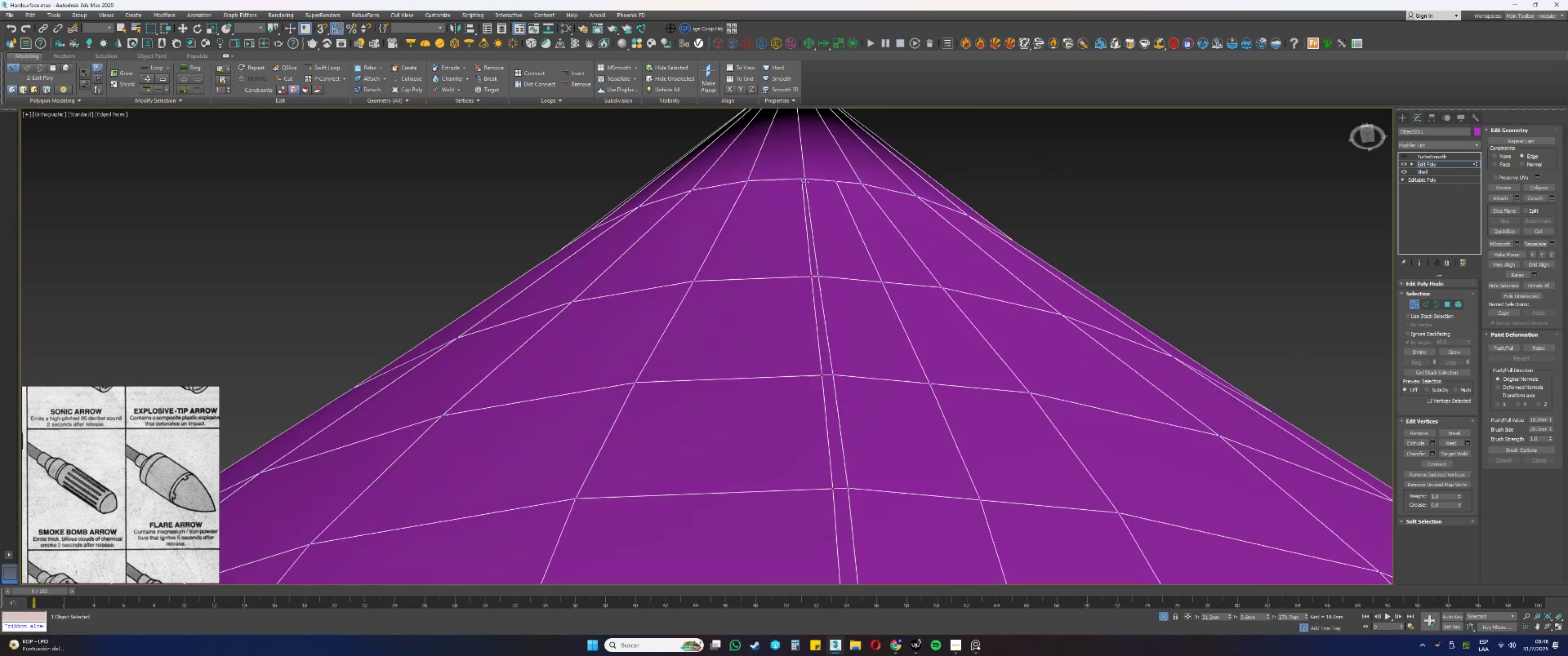 
hold_key(key=ControlLeft, duration=0.54)
left_click([801, 176])
 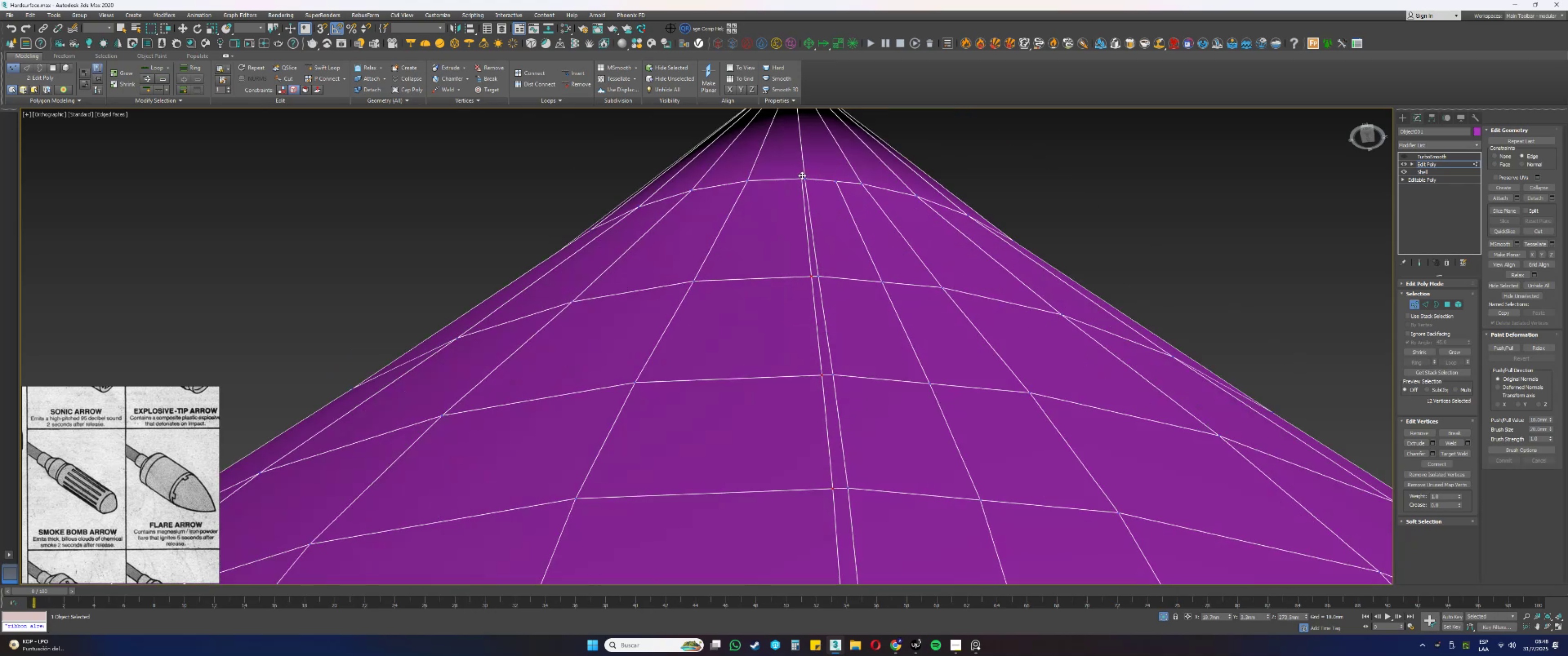 
scroll: coordinate [805, 175], scroll_direction: down, amount: 6.0
 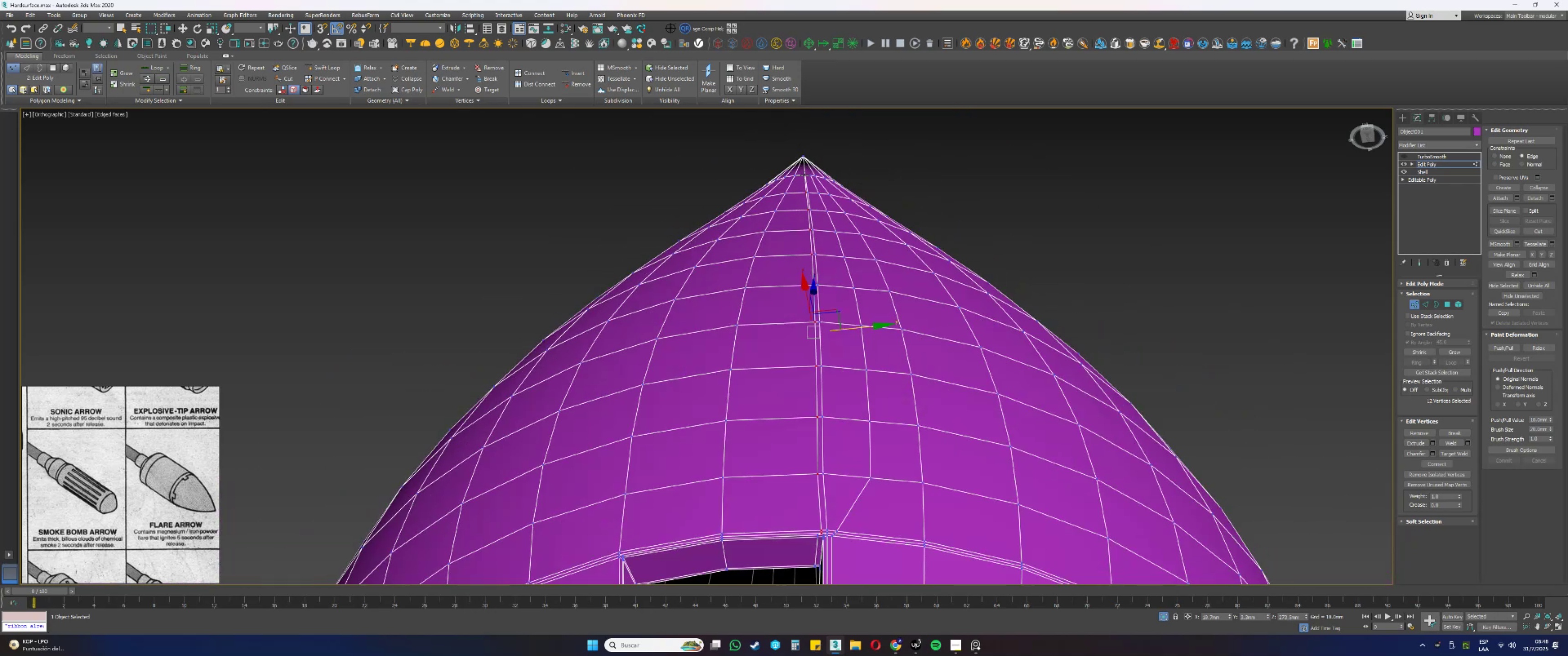 
key(Alt+AltLeft)
 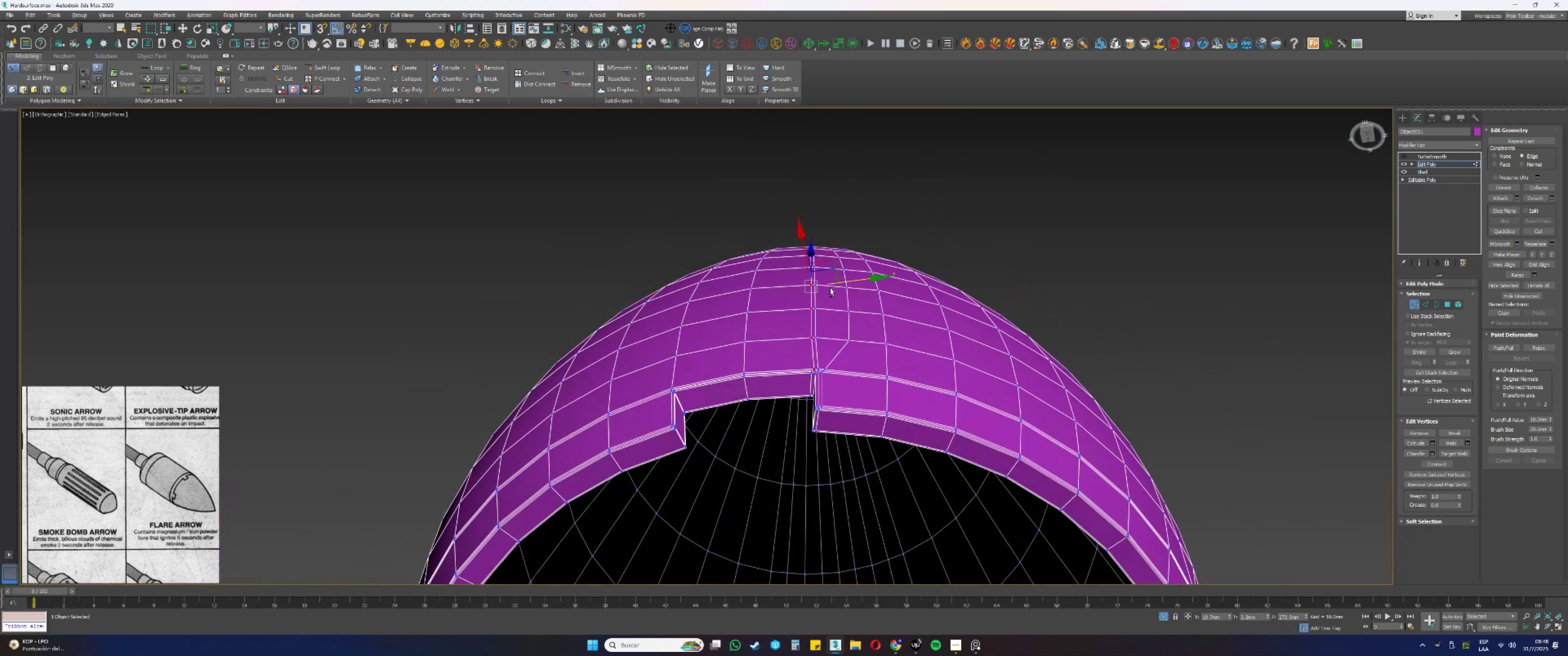 
scroll: coordinate [816, 329], scroll_direction: up, amount: 2.0
 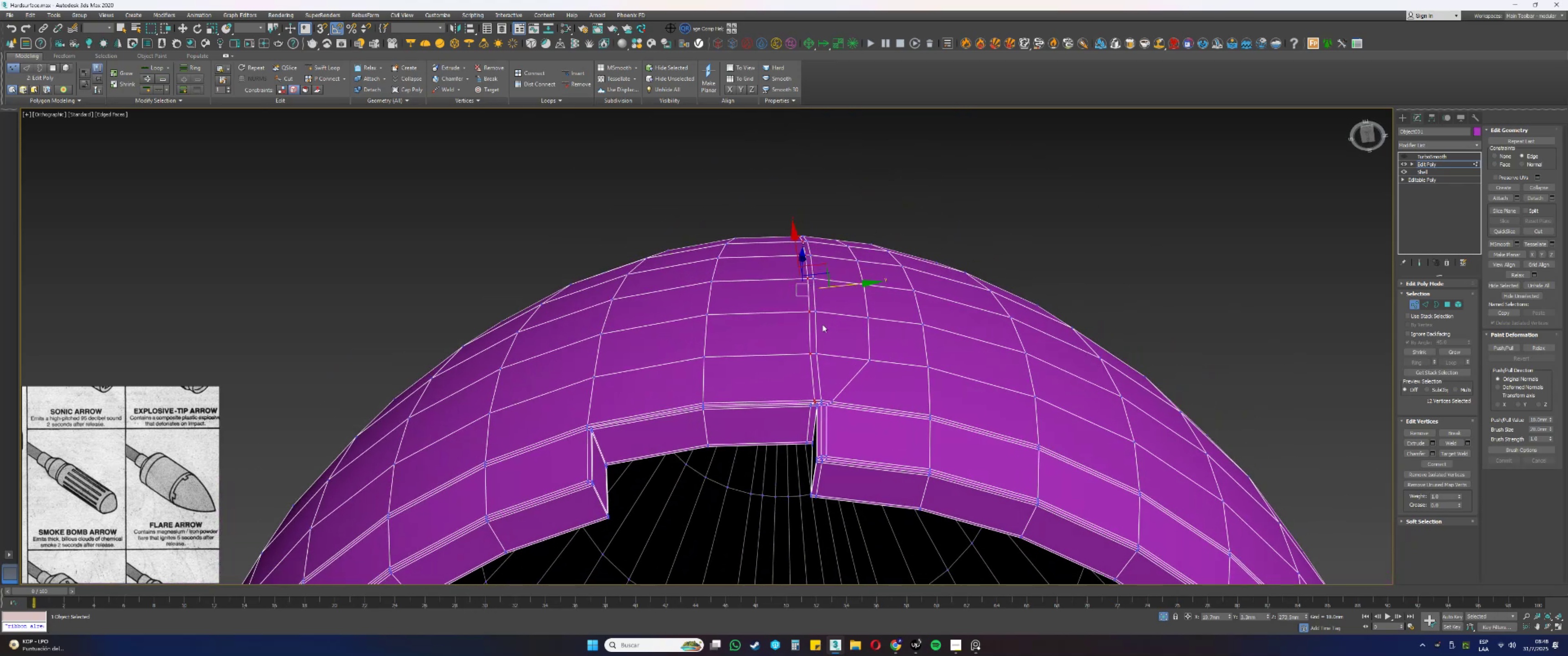 
key(Alt+AltLeft)
 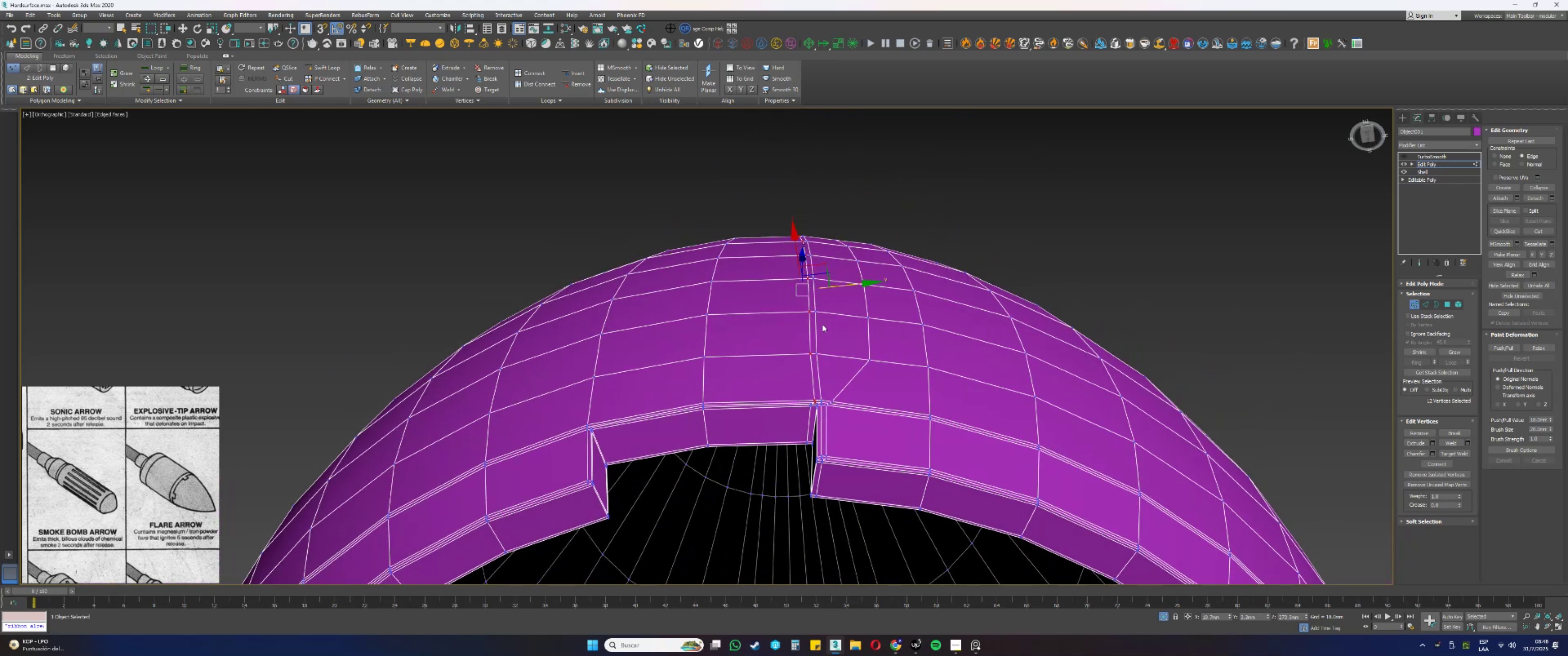 
key(Alt+AltLeft)
 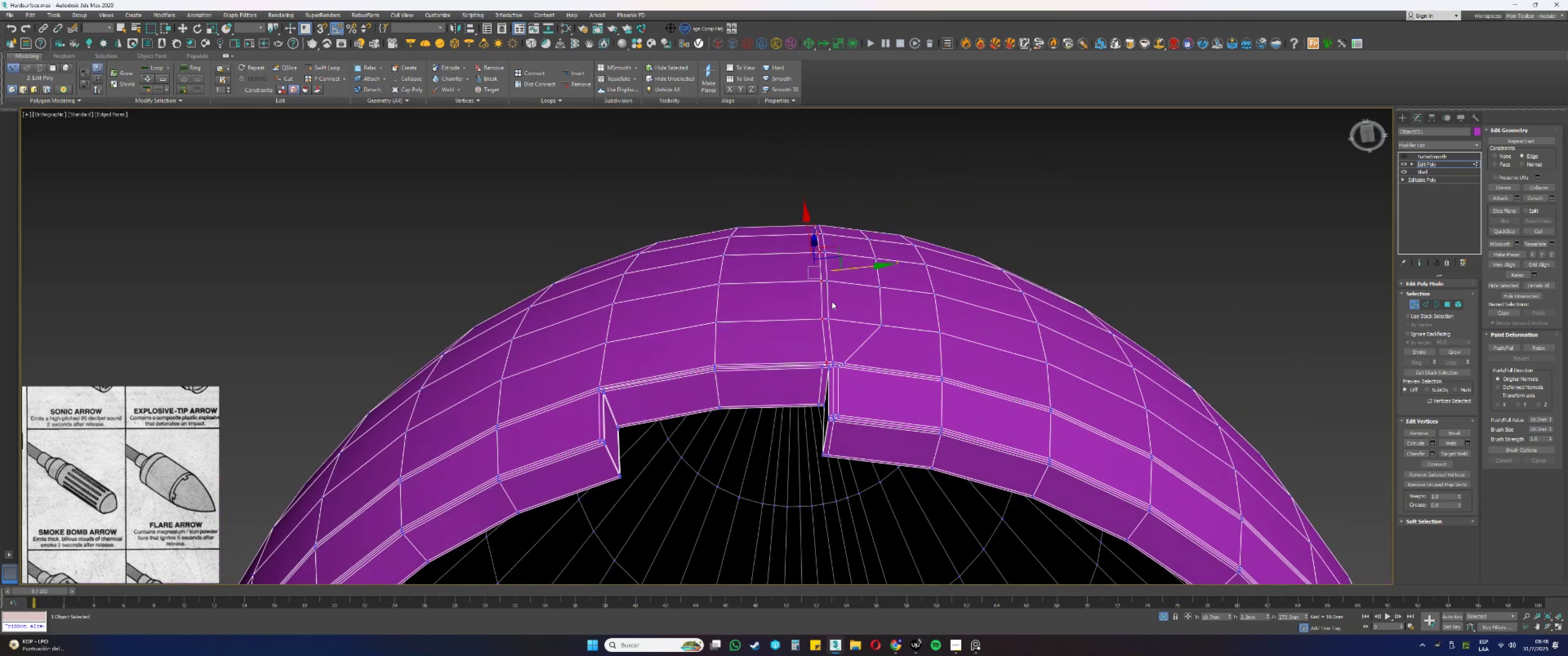 
scroll: coordinate [822, 301], scroll_direction: up, amount: 2.0
 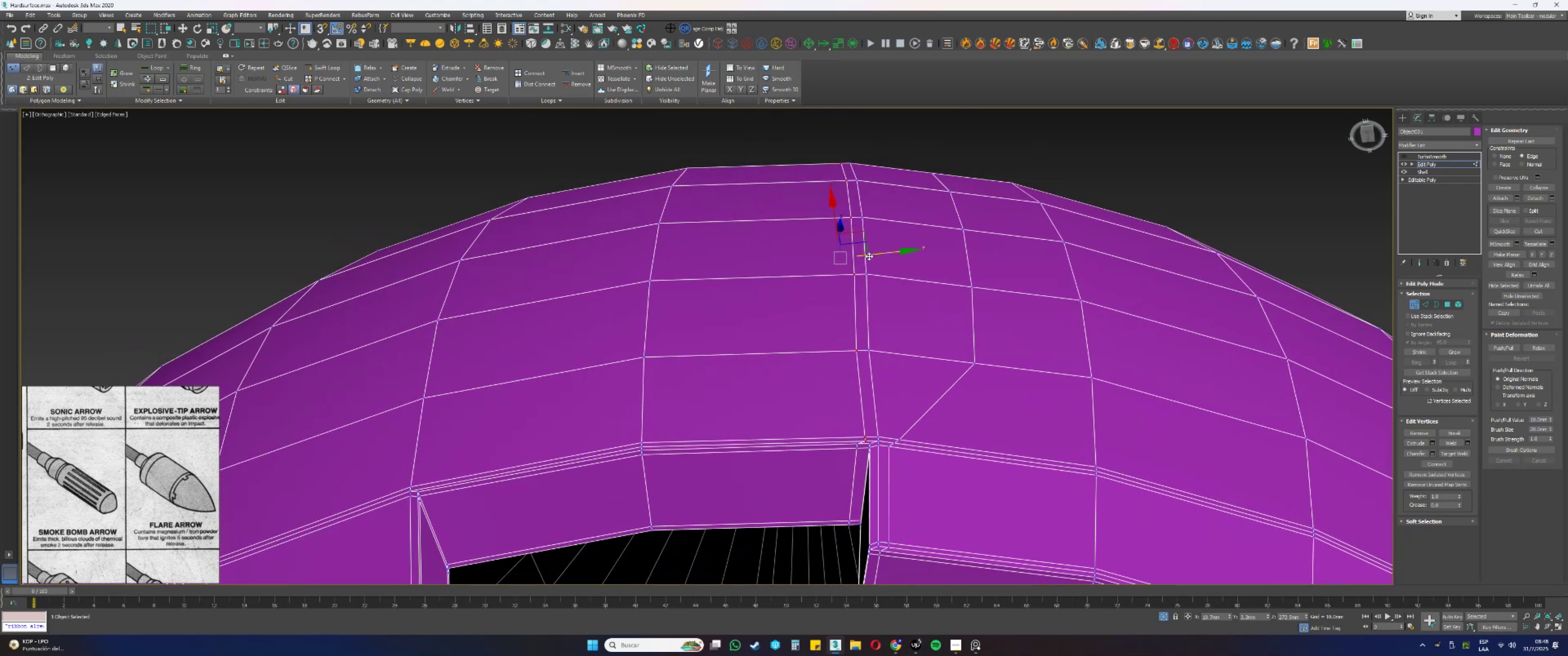 
left_click_drag(start_coordinate=[879, 253], to_coordinate=[868, 254])
 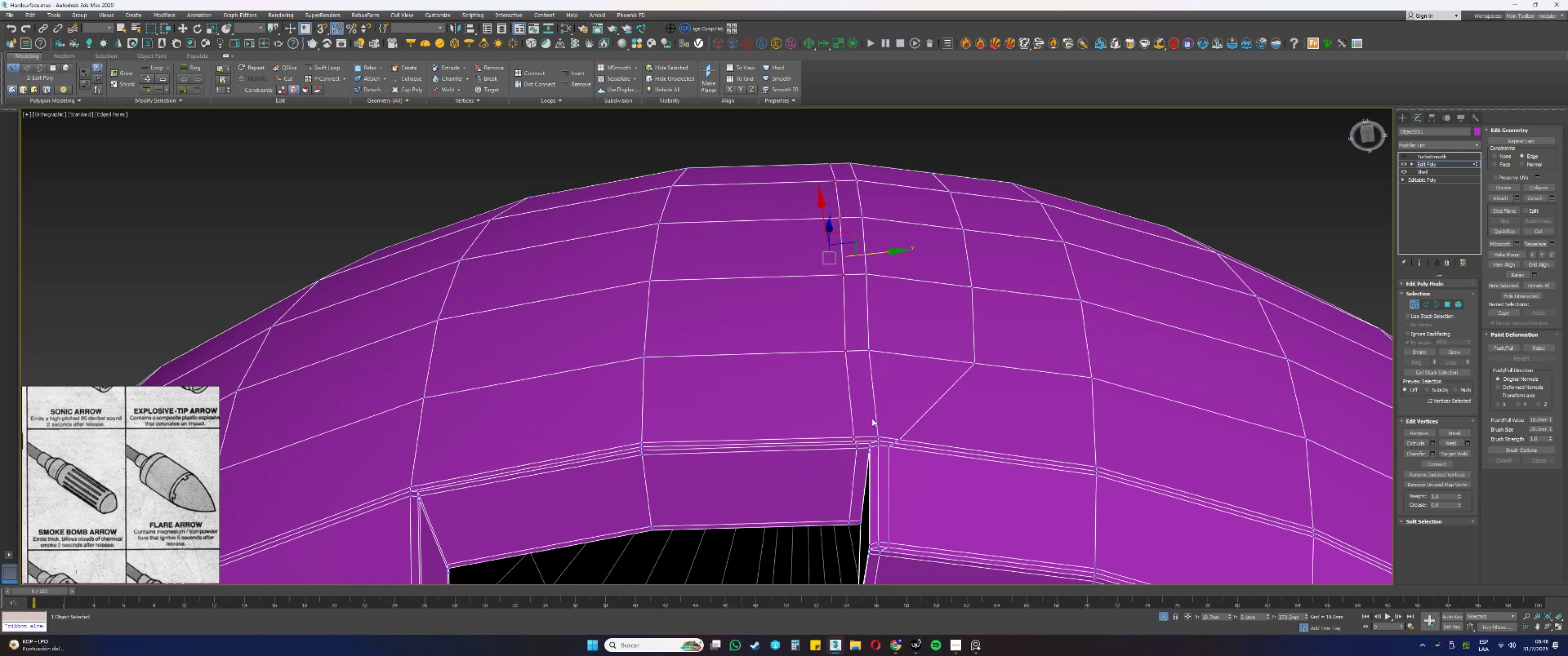 
scroll: coordinate [850, 395], scroll_direction: up, amount: 1.0
 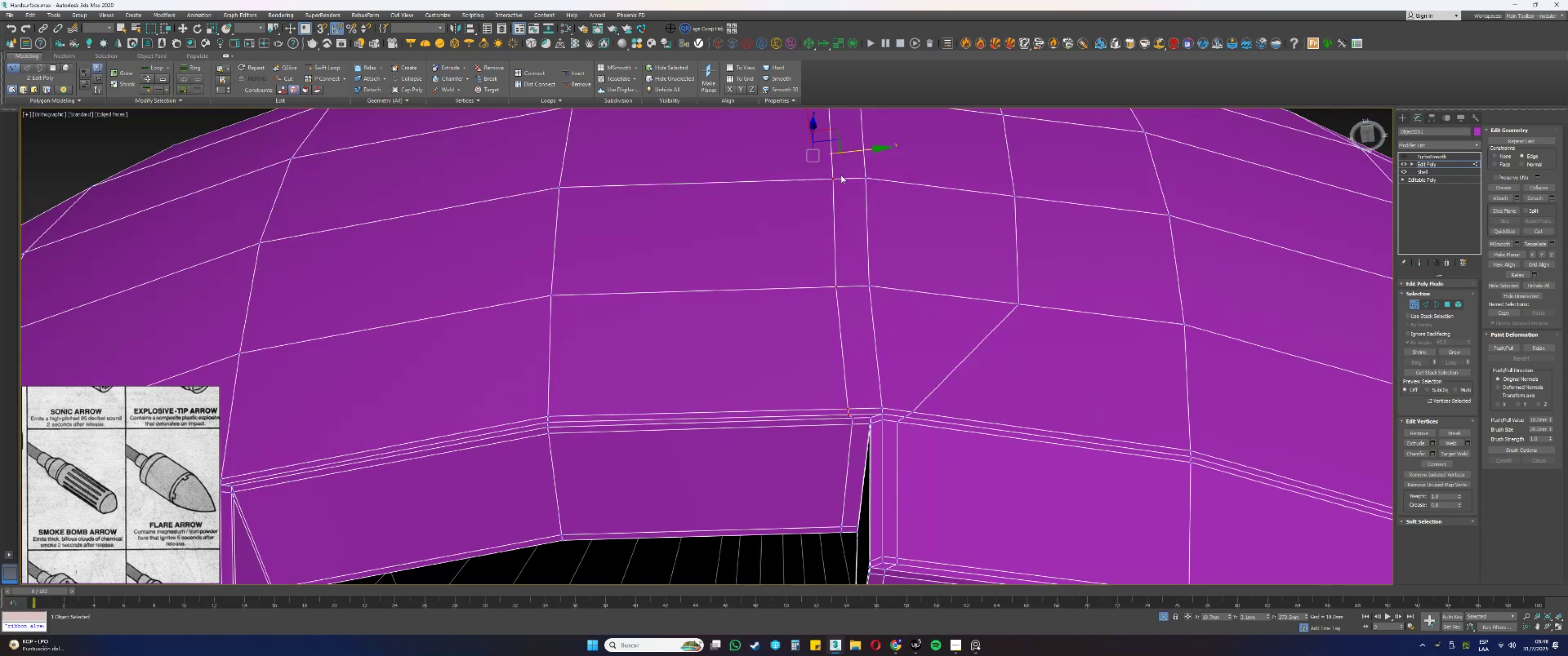 
left_click_drag(start_coordinate=[851, 152], to_coordinate=[855, 154])
 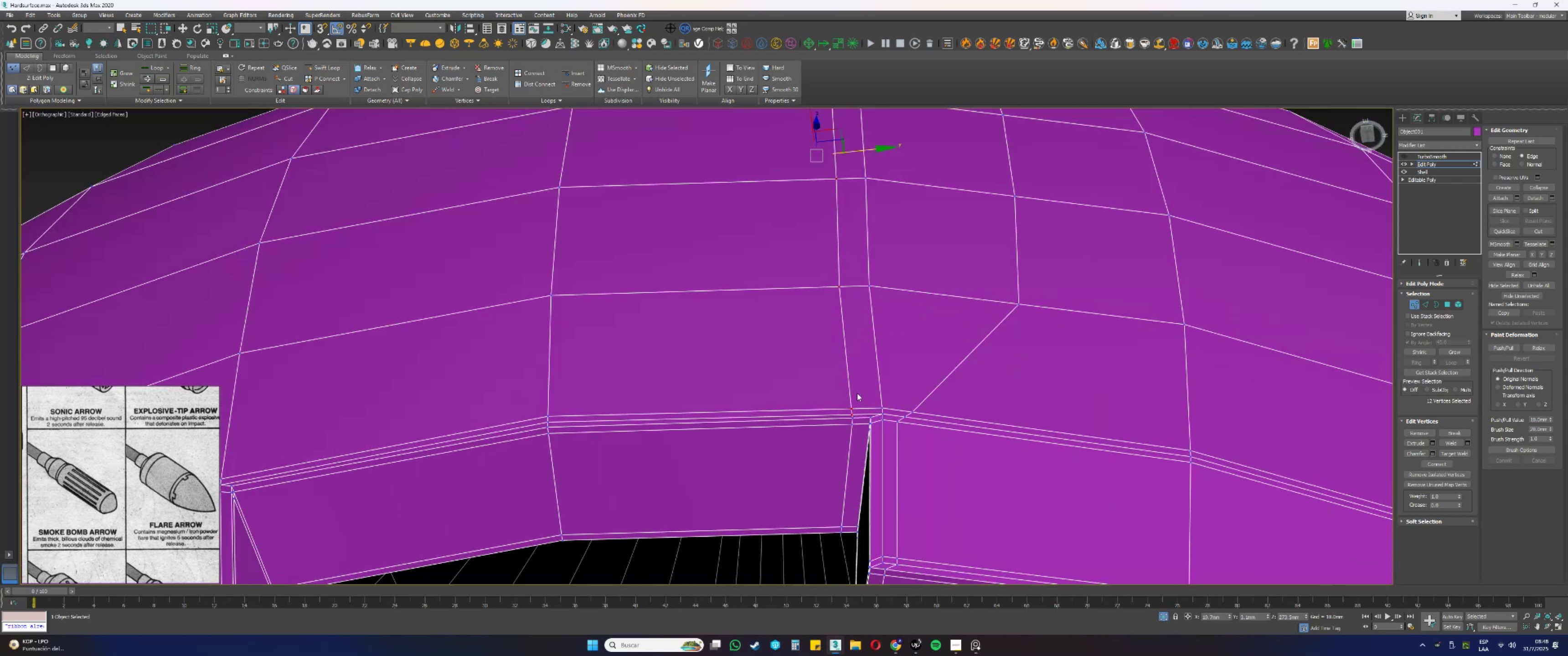 
hold_key(key=AltLeft, duration=0.72)
 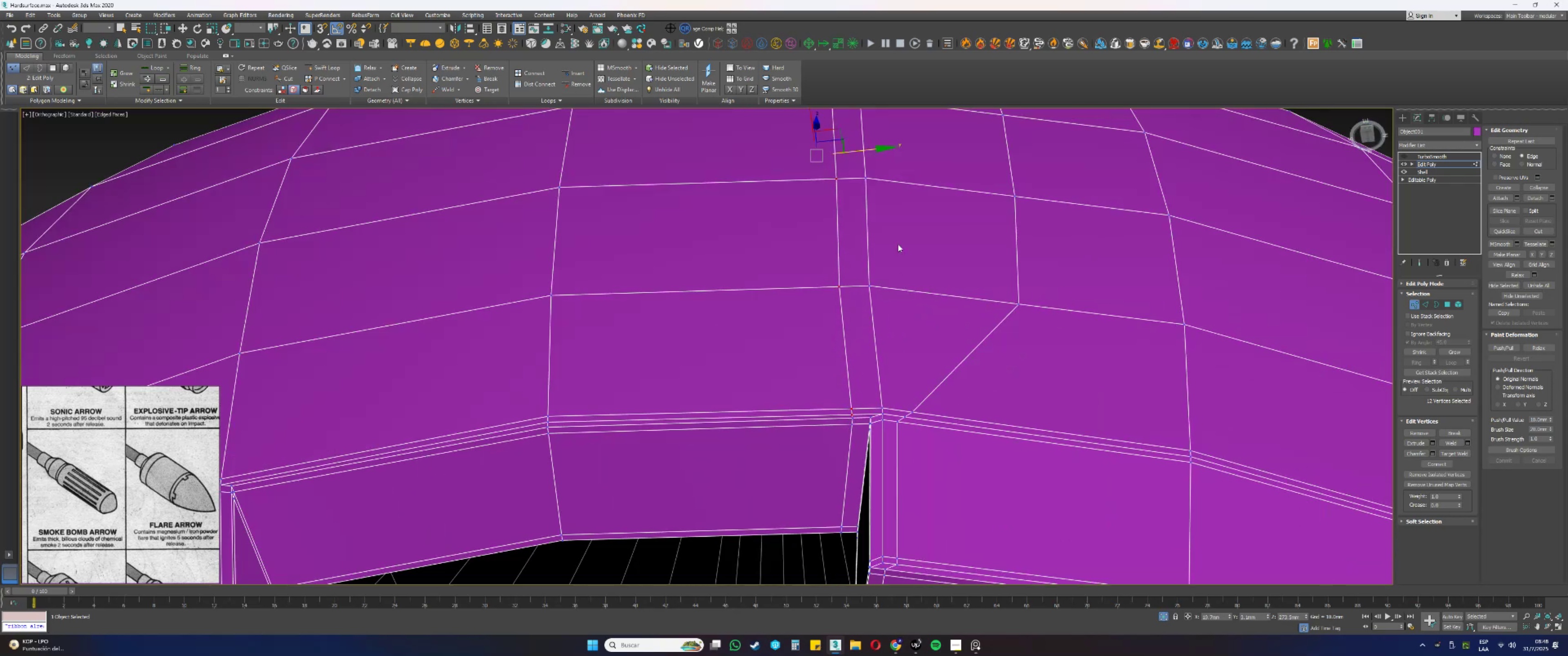 
hold_key(key=AltLeft, duration=0.84)
left_click_drag(start_coordinate=[867, 413], to_coordinate=[849, 418])
 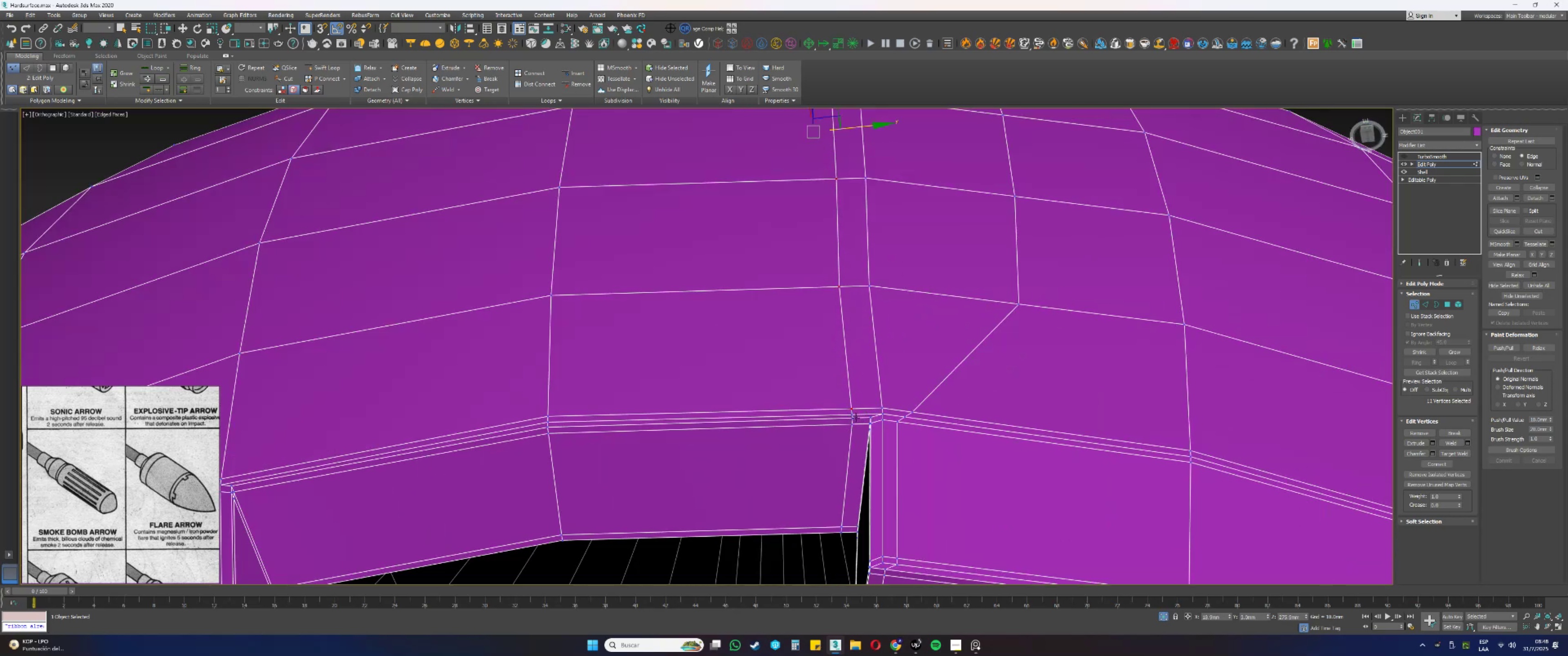 
key(F3)
 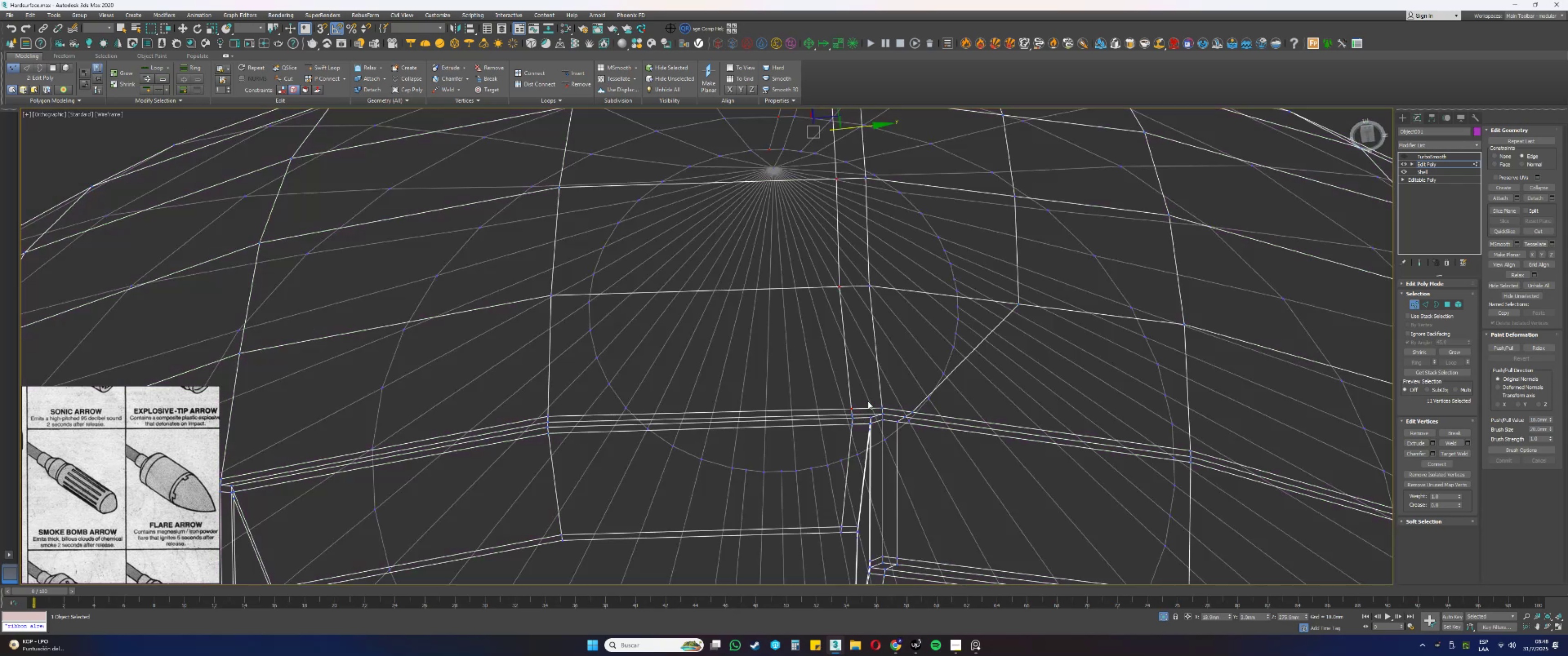 
key(F3)
 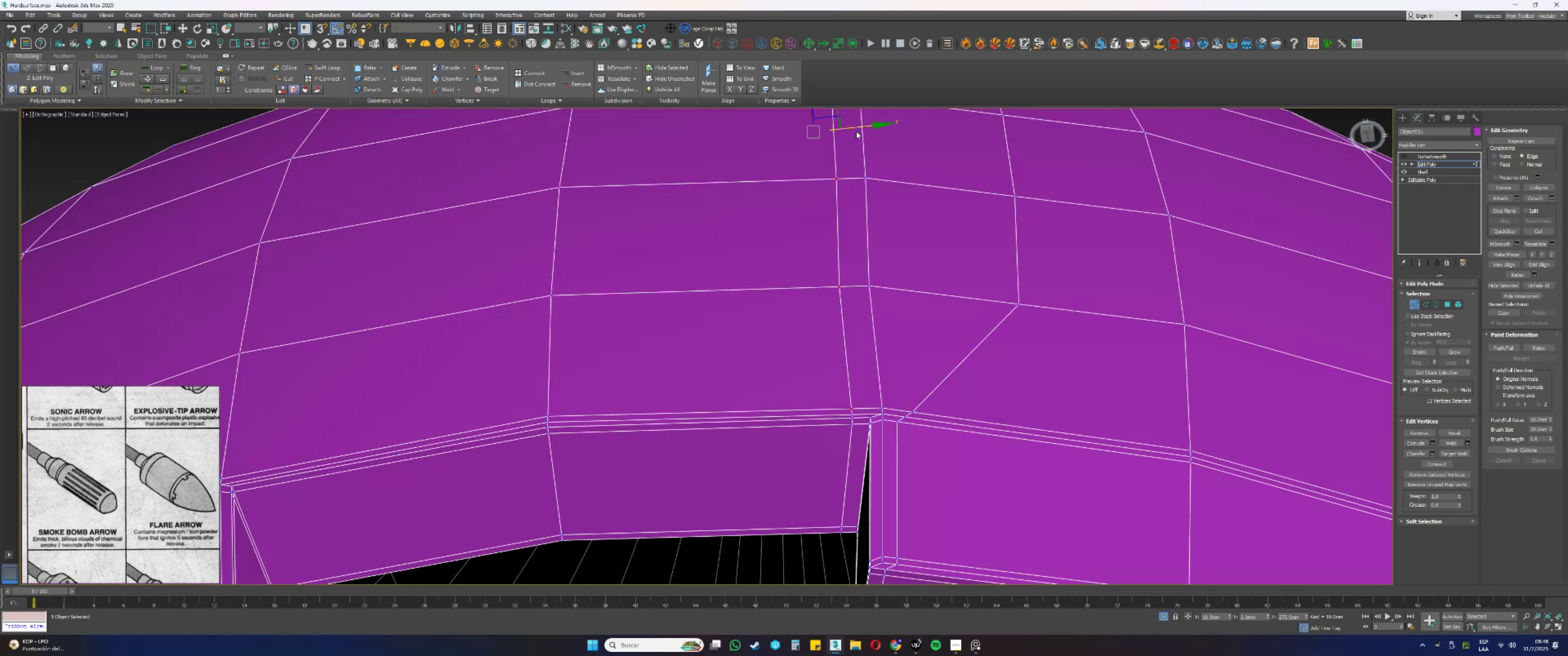 
left_click_drag(start_coordinate=[856, 129], to_coordinate=[851, 130])
 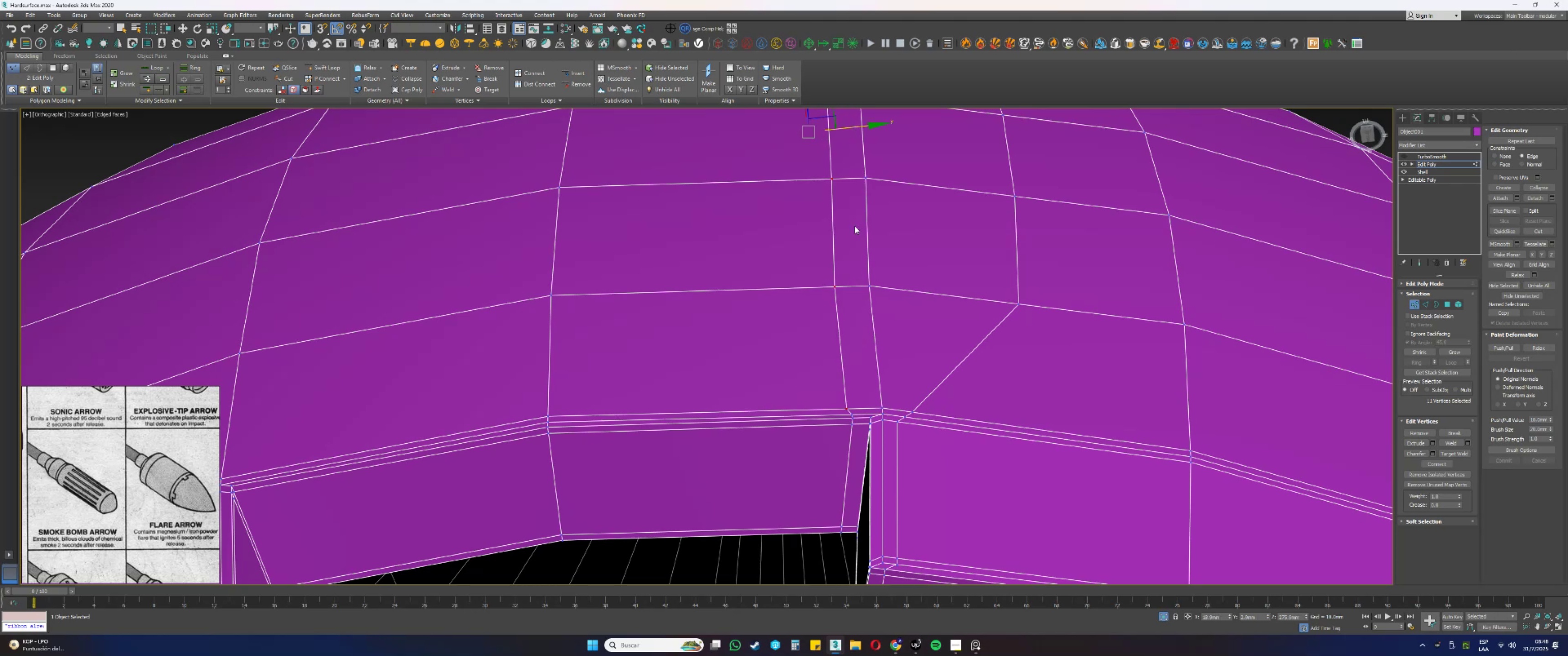 
hold_key(key=AltLeft, duration=0.48)
left_click_drag(start_coordinate=[858, 393], to_coordinate=[830, 438])
 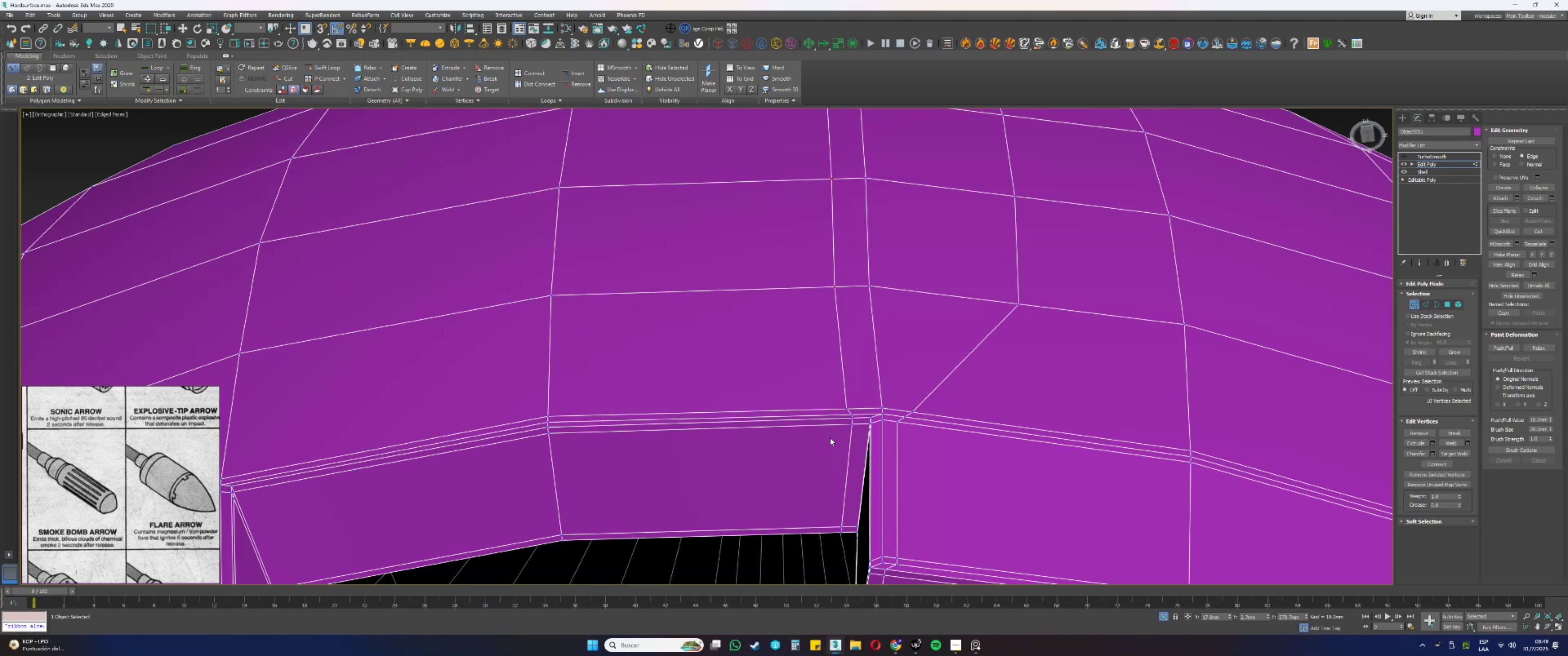 
scroll: coordinate [838, 358], scroll_direction: down, amount: 2.0
 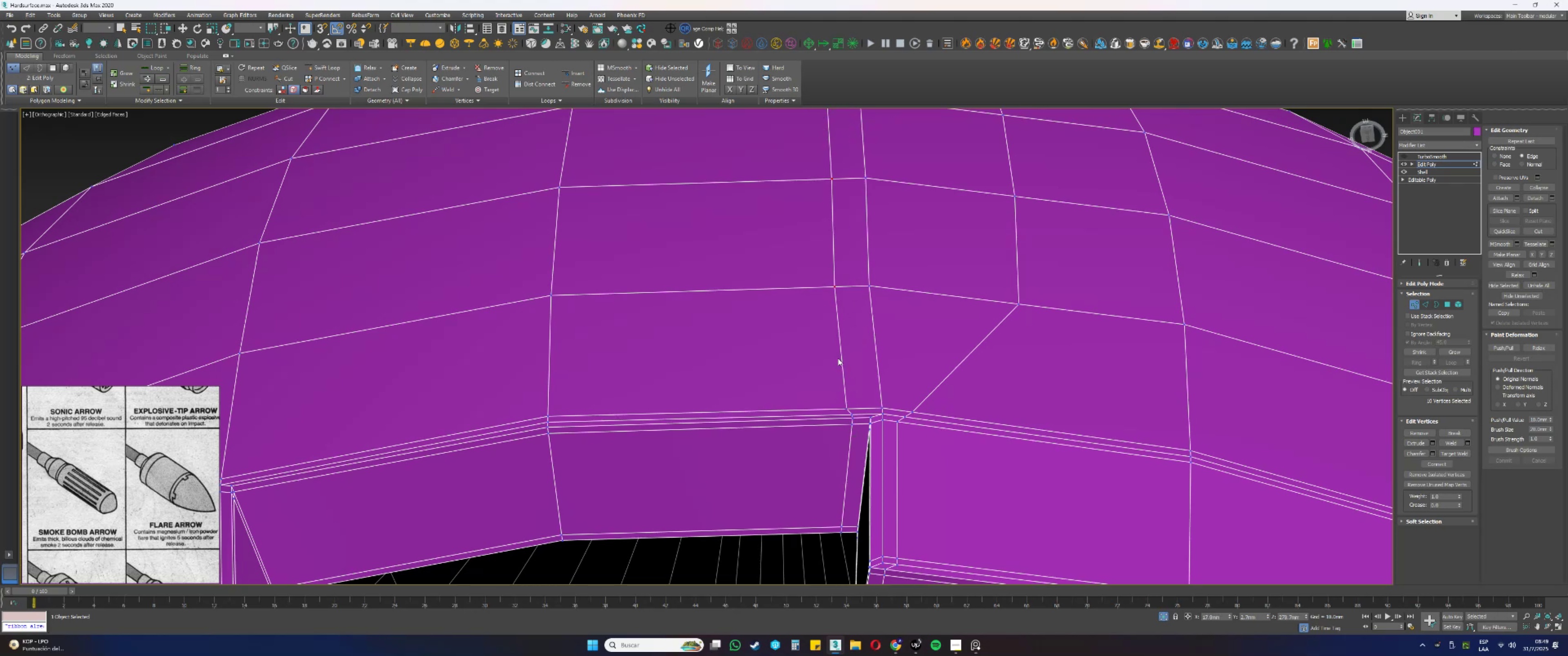 
hold_key(key=AltLeft, duration=0.82)
 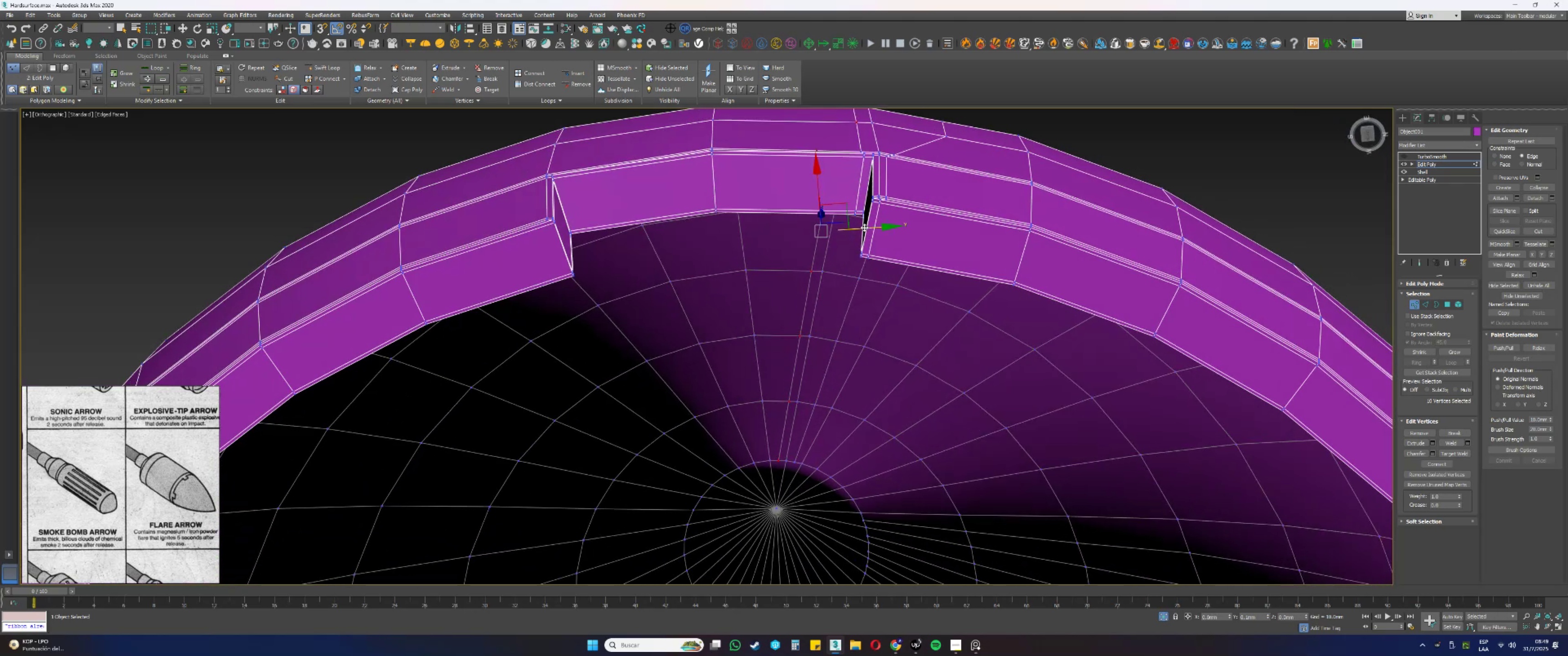 
hold_key(key=AltLeft, duration=0.42)
left_click_drag(start_coordinate=[809, 468], to_coordinate=[780, 455])
 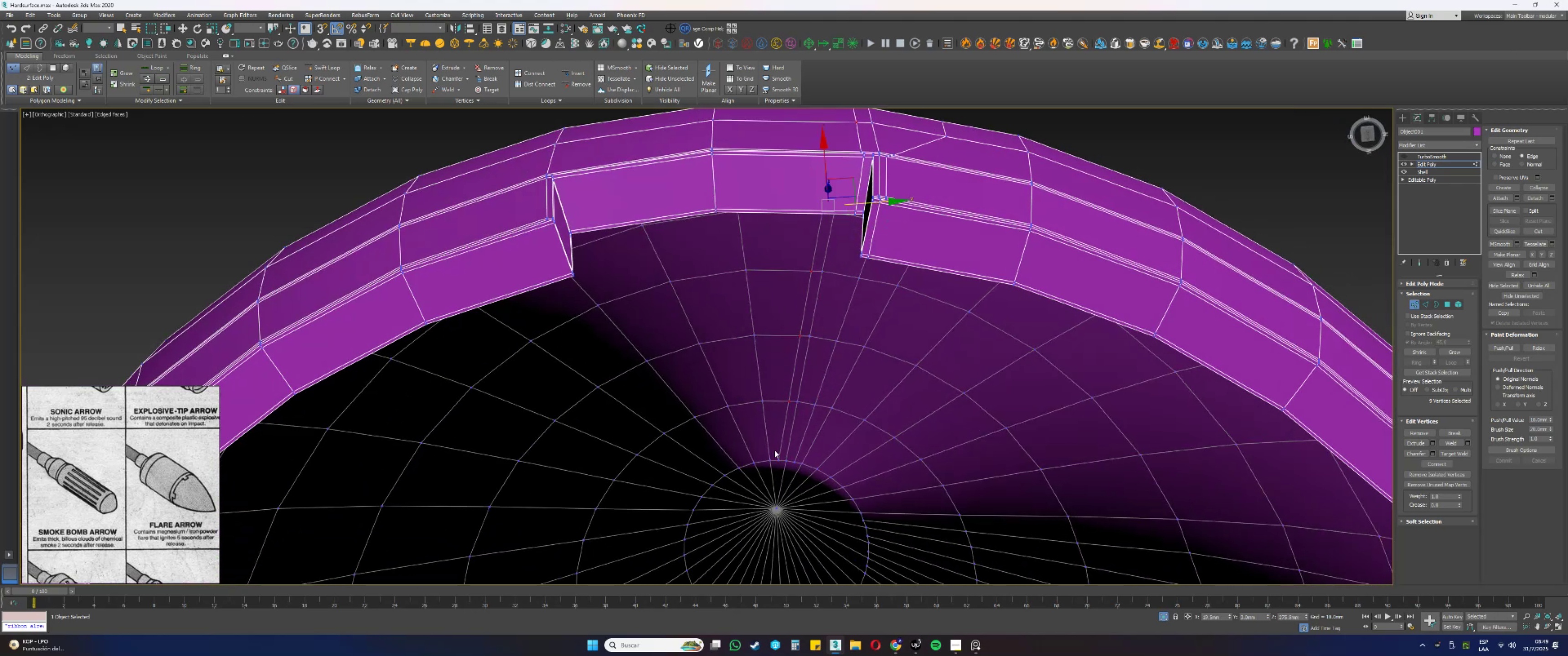 
key(Alt+AltLeft)
 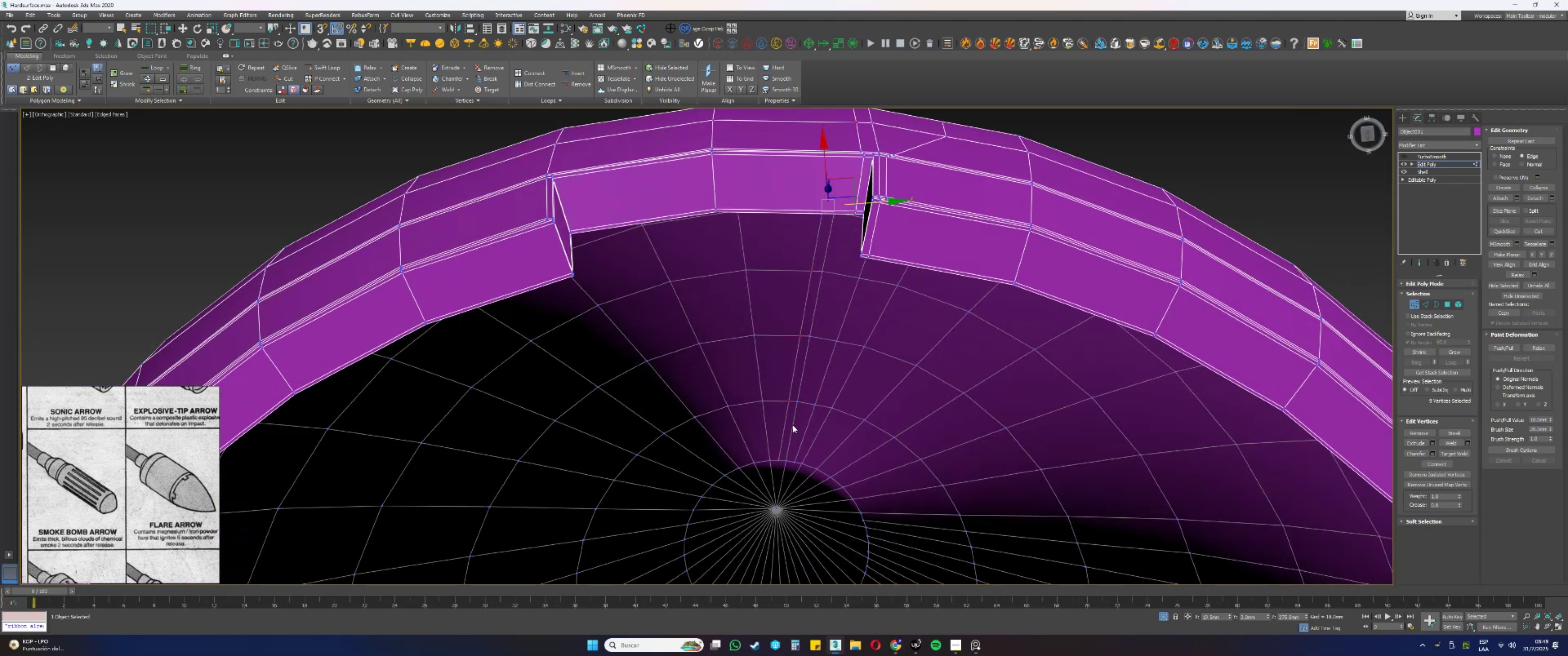 
left_click_drag(start_coordinate=[804, 470], to_coordinate=[778, 451])
 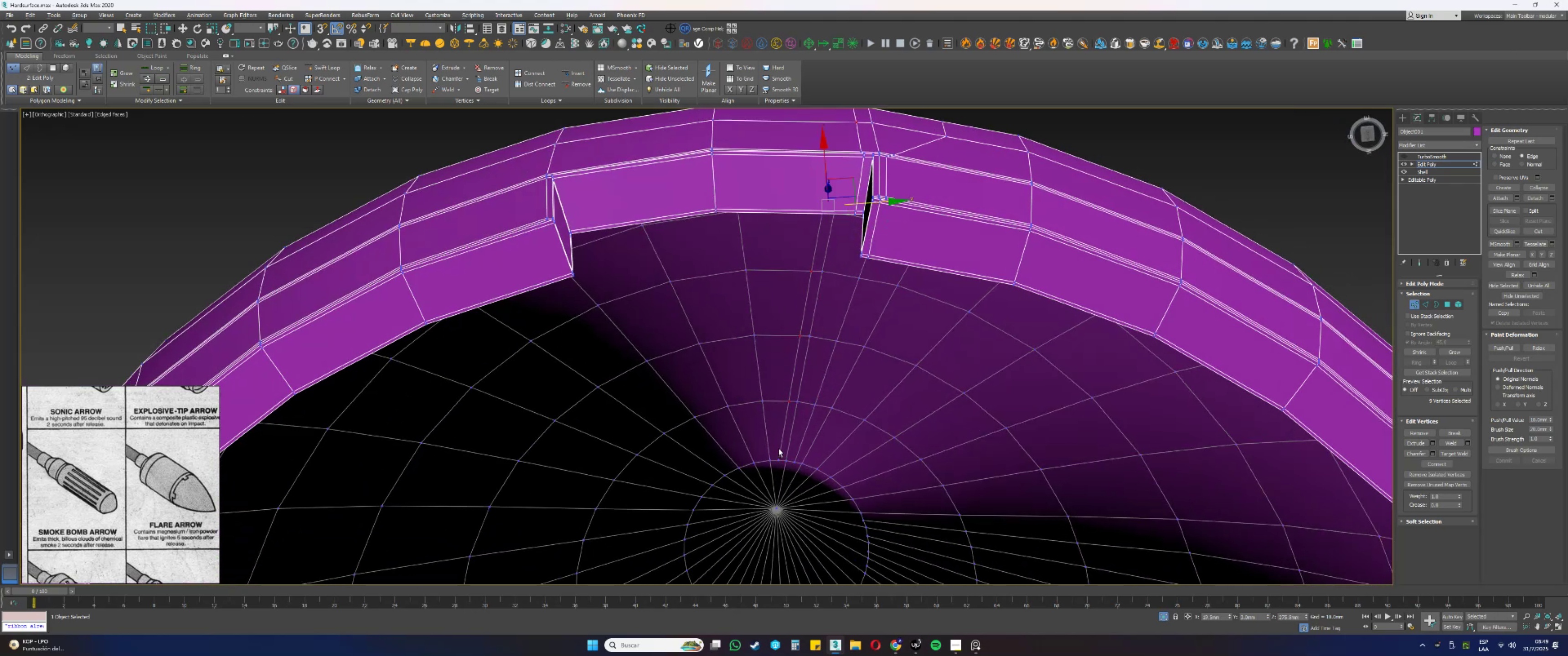 
key(Alt+AltLeft)
 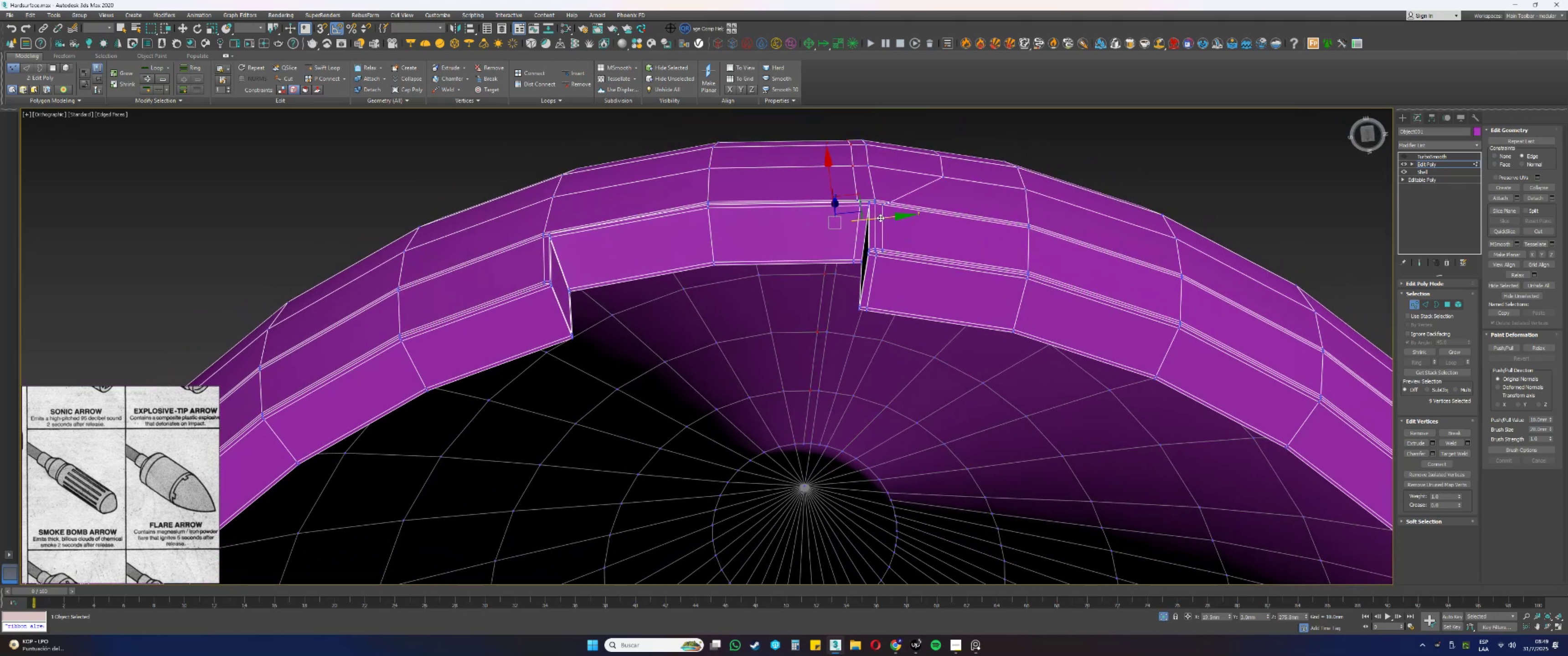 
left_click_drag(start_coordinate=[882, 220], to_coordinate=[874, 220])
 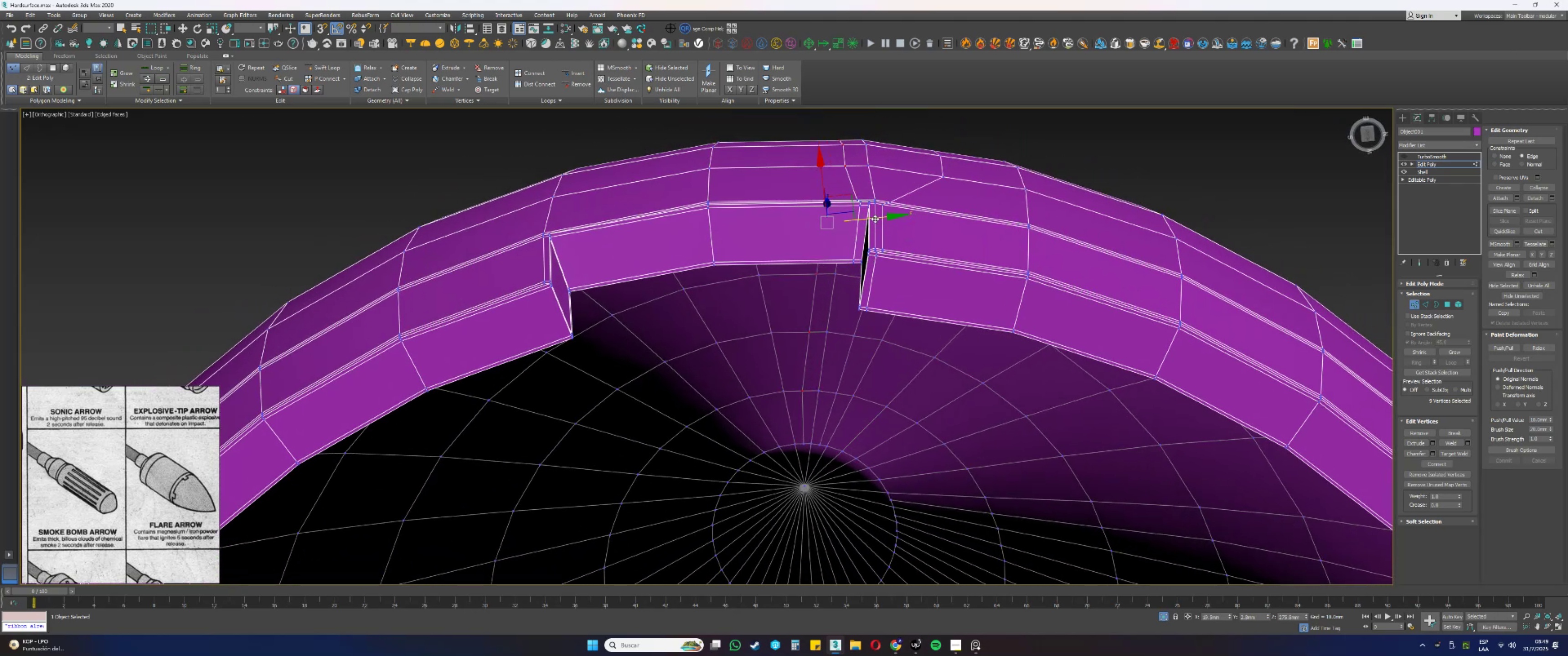 
hold_key(key=AltLeft, duration=0.36)
left_click_drag(start_coordinate=[826, 400], to_coordinate=[794, 381])
 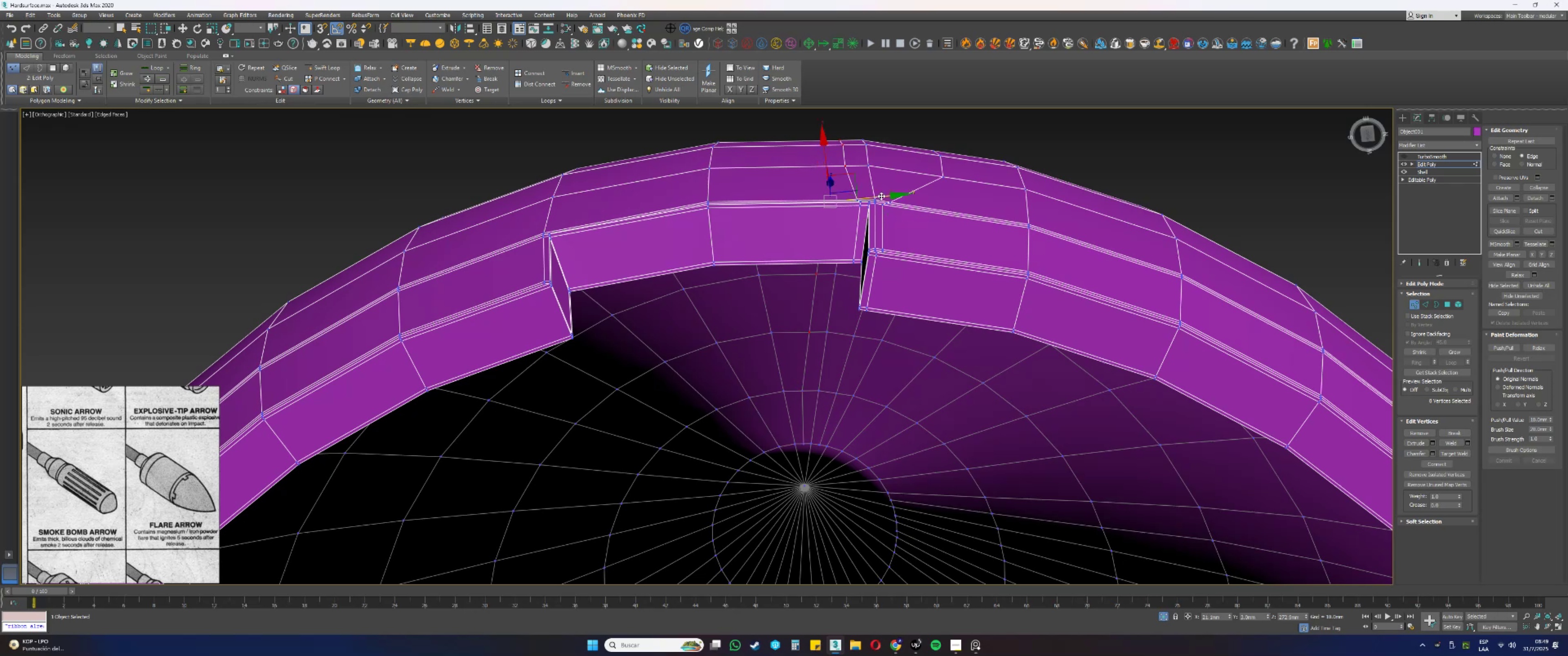 
left_click_drag(start_coordinate=[877, 196], to_coordinate=[868, 200])
 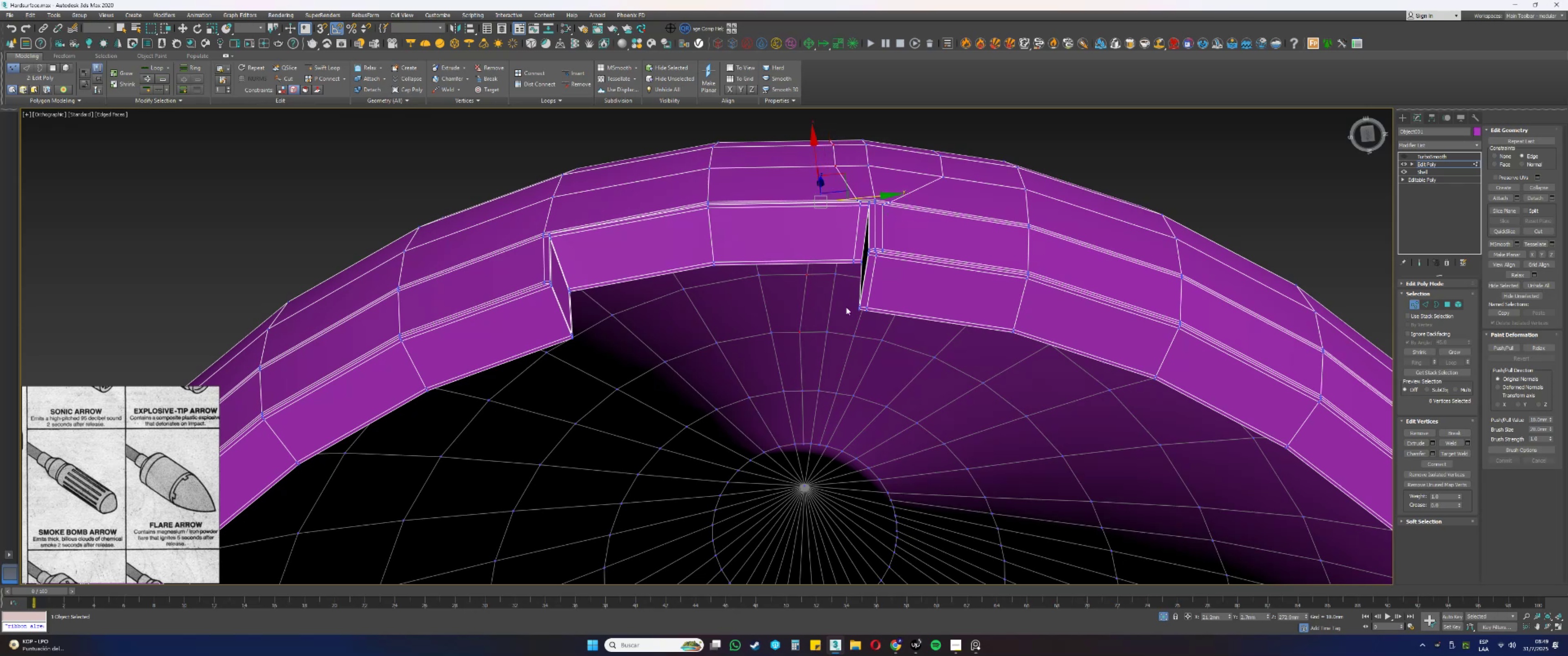 
key(Alt+AltLeft)
 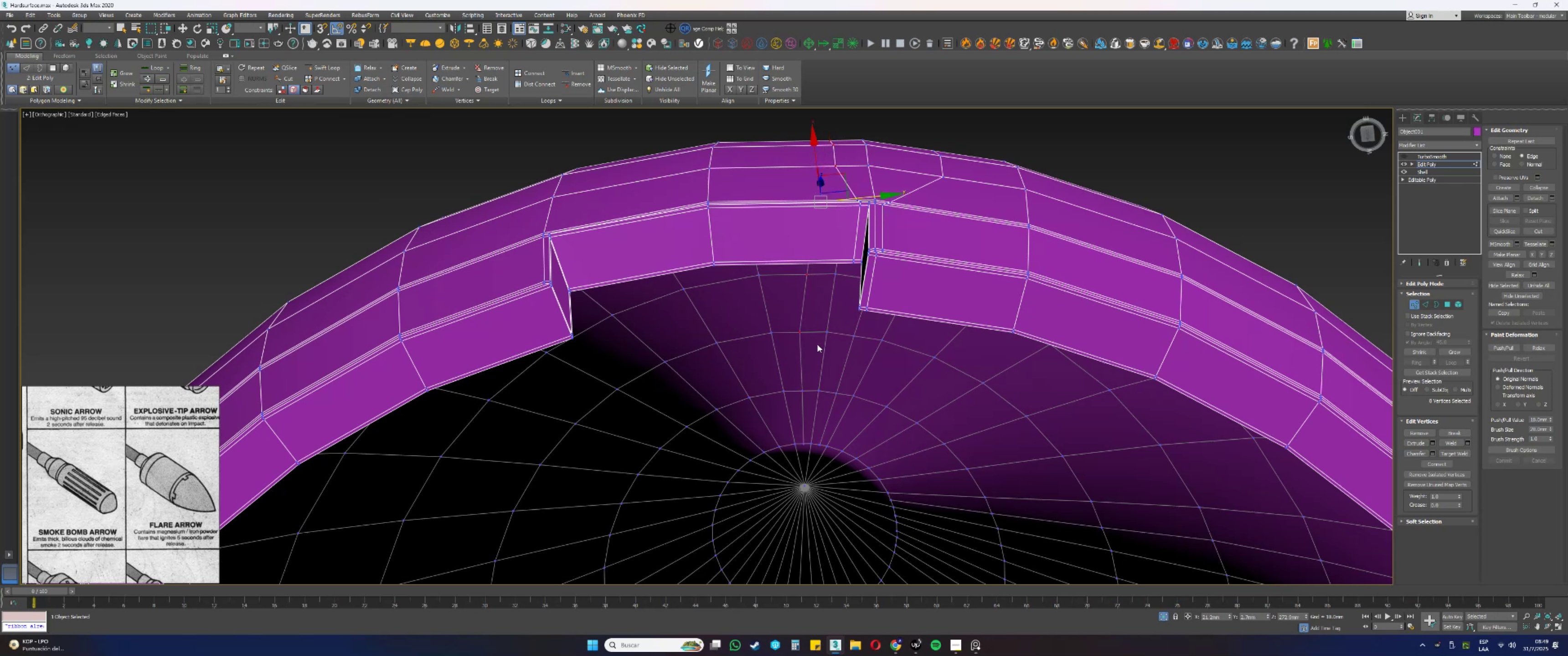 
left_click_drag(start_coordinate=[815, 347], to_coordinate=[769, 306])
 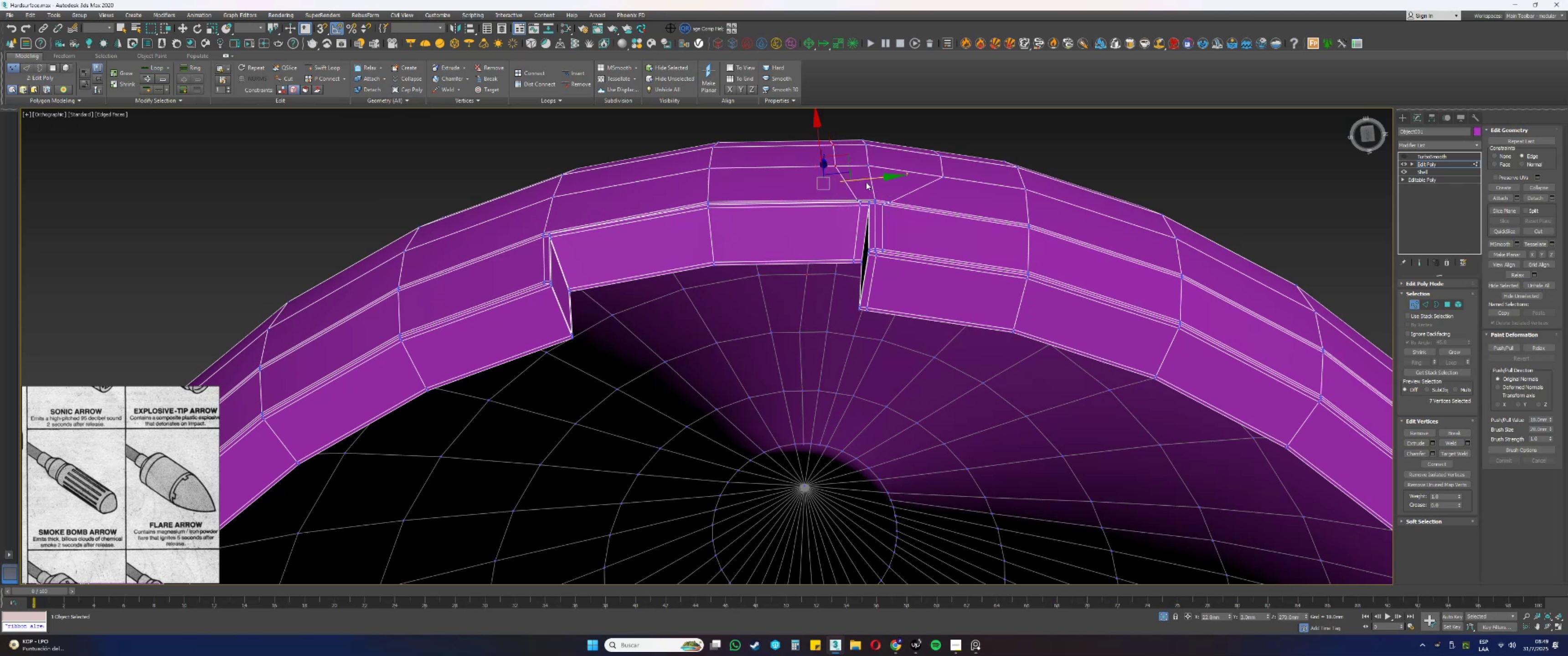 
left_click_drag(start_coordinate=[865, 180], to_coordinate=[856, 186])
 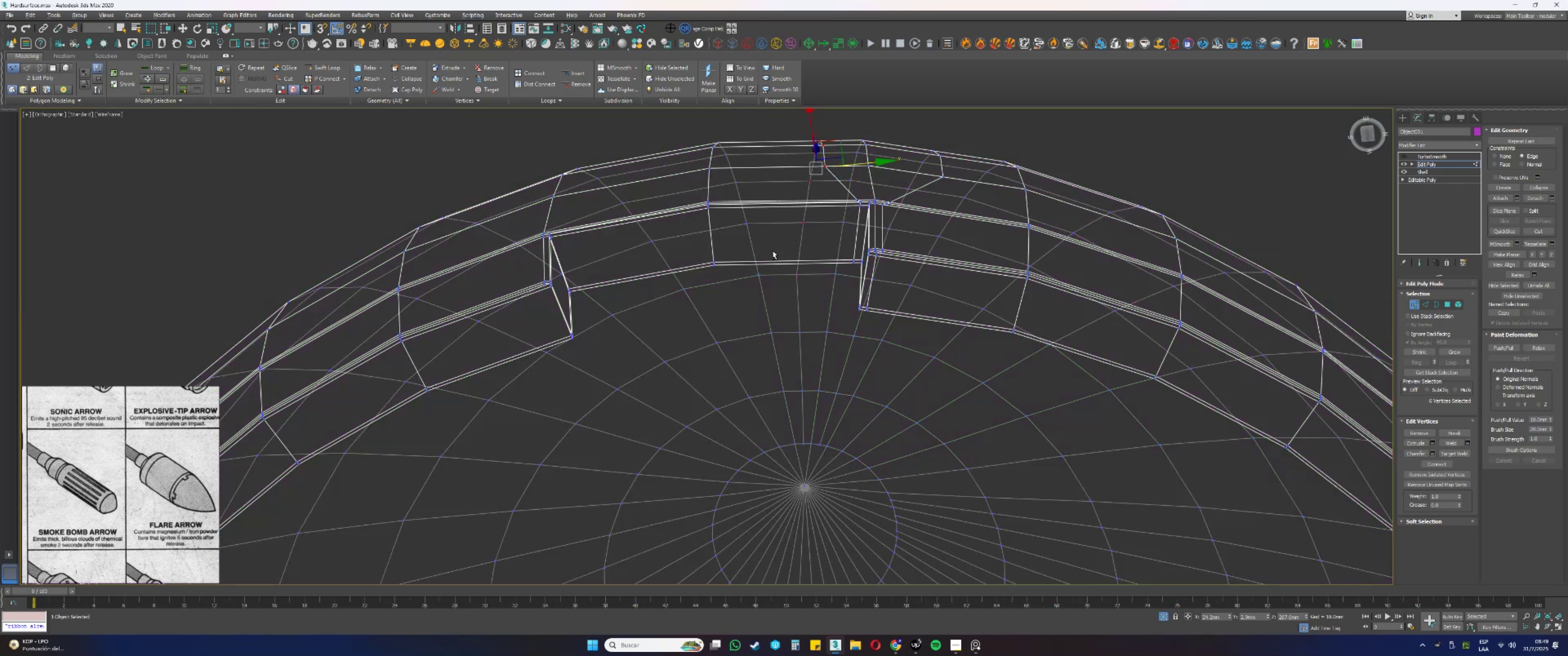 
key(F3)
 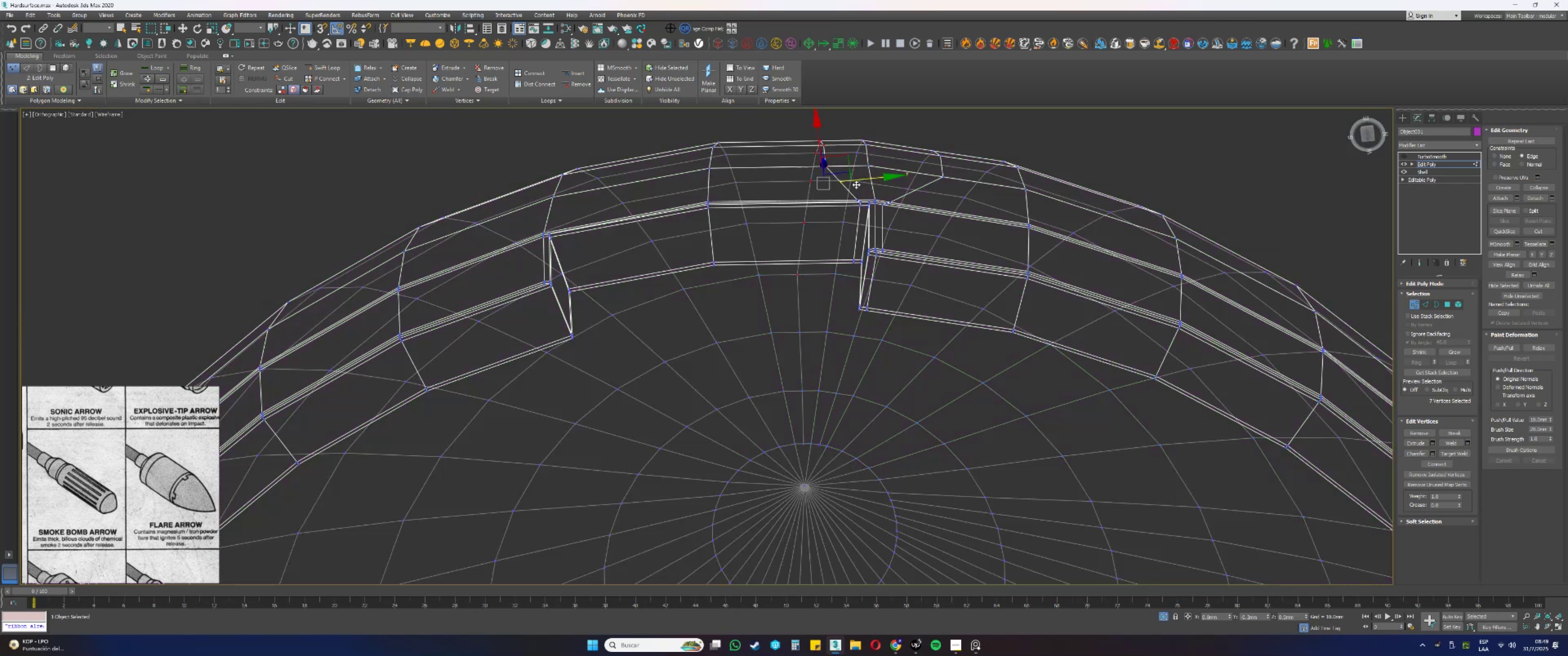 
hold_key(key=AltLeft, duration=0.34)
left_click_drag(start_coordinate=[820, 299], to_coordinate=[773, 251])
 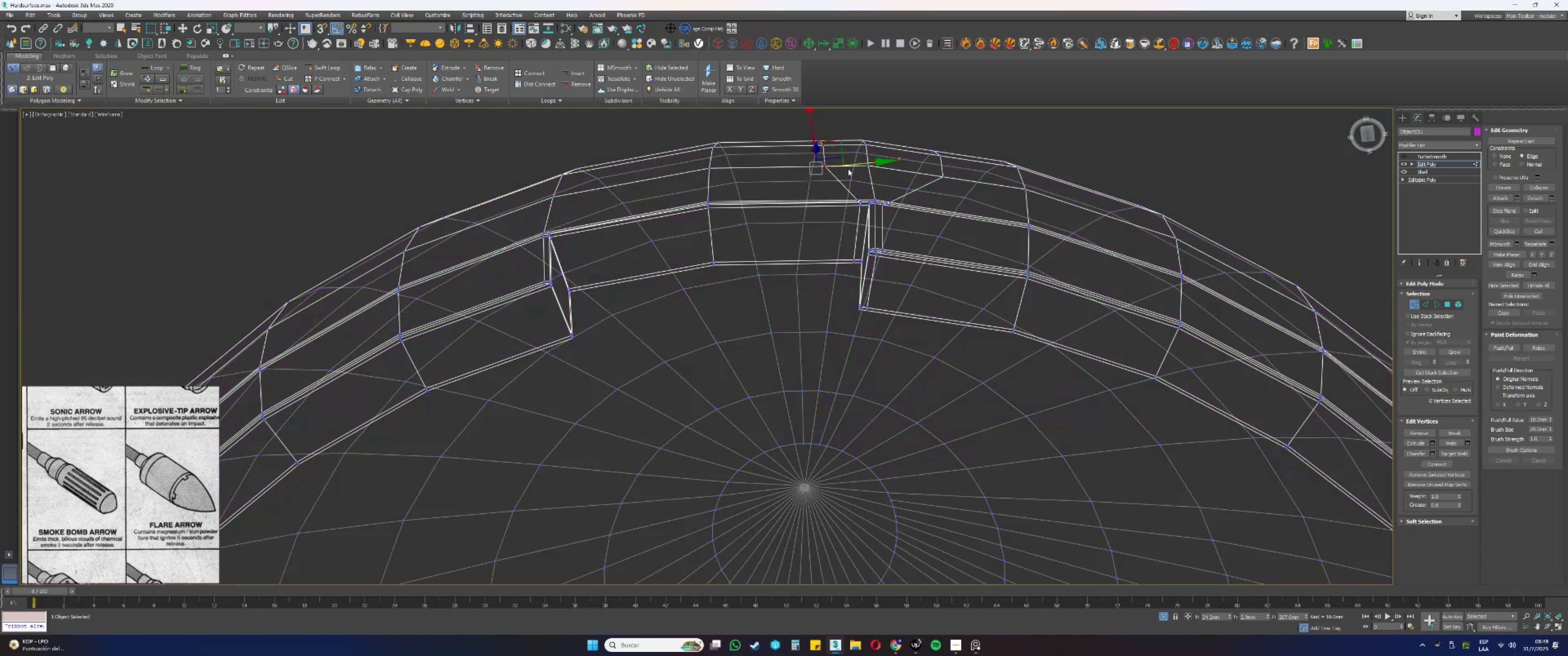 
left_click_drag(start_coordinate=[853, 165], to_coordinate=[844, 169])
 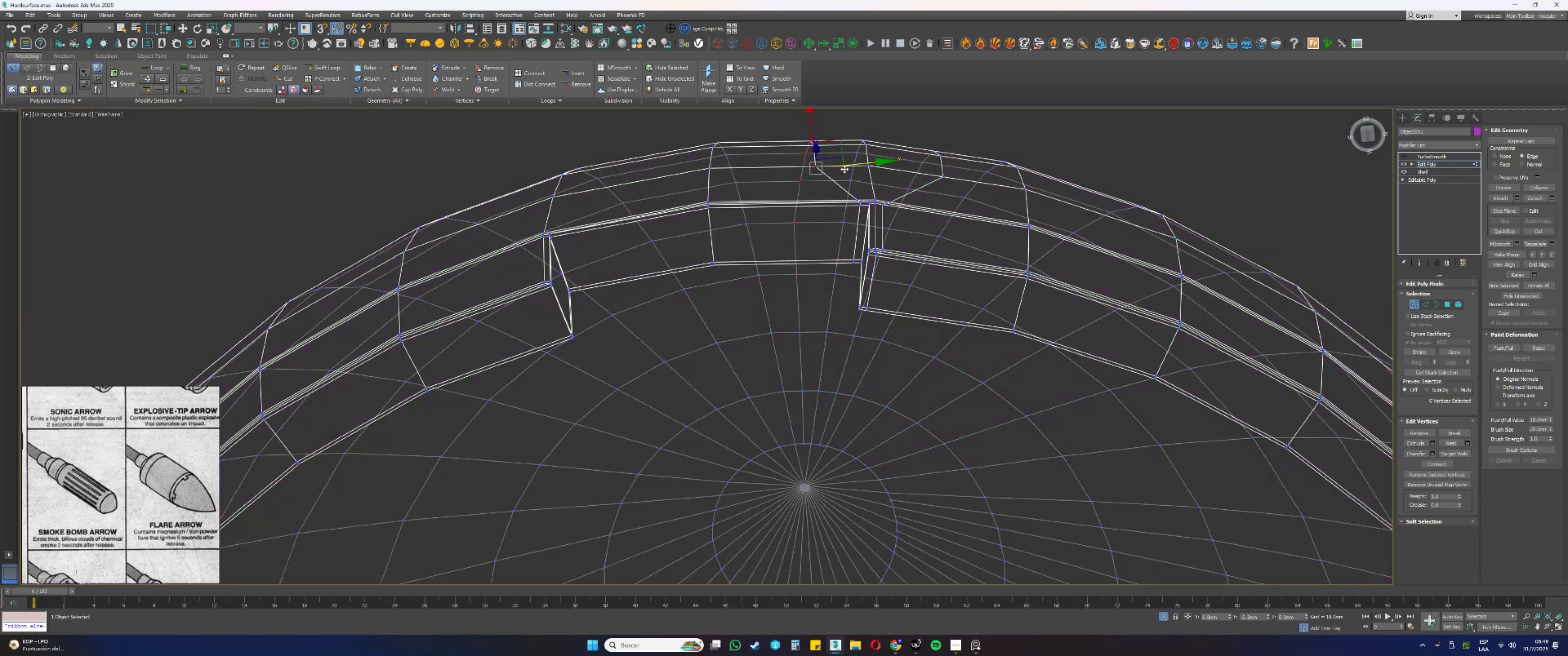 
hold_key(key=AltLeft, duration=0.32)
left_click_drag(start_coordinate=[812, 252], to_coordinate=[784, 224])
 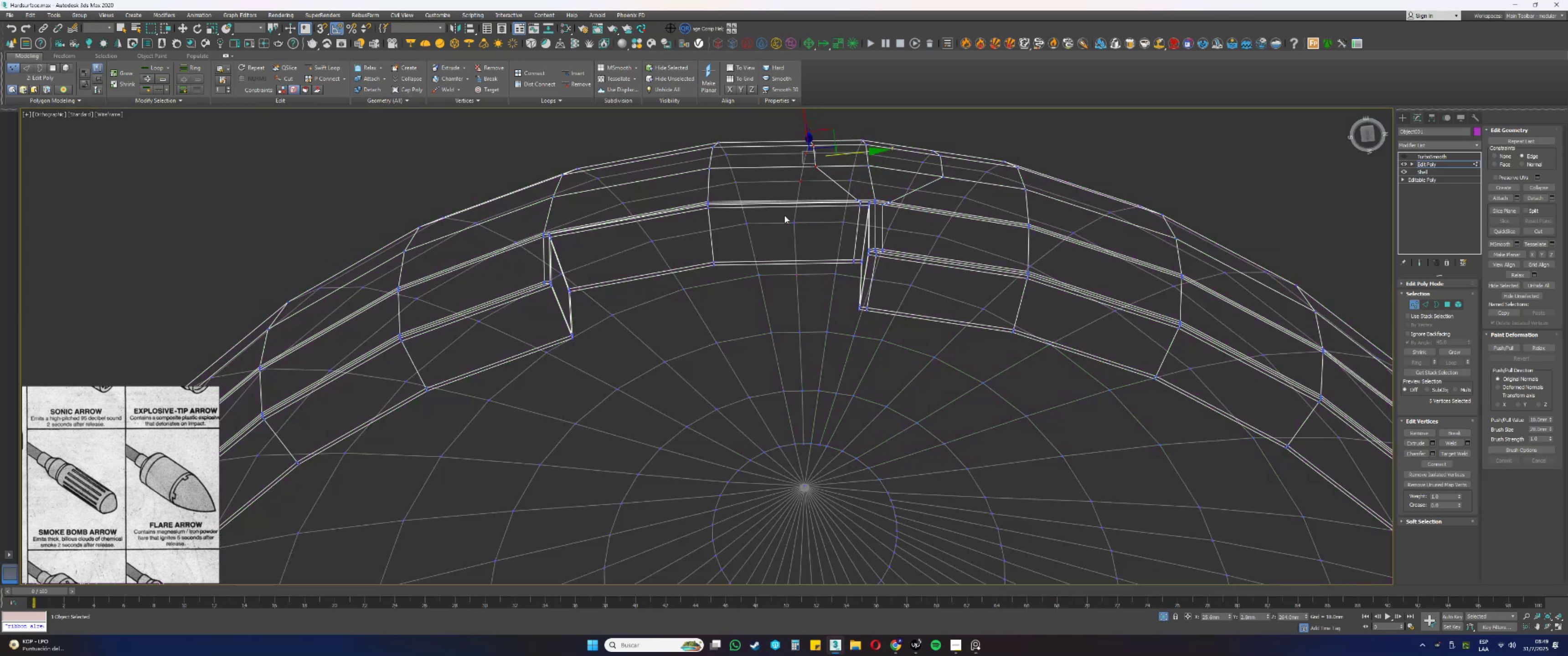 
key(Alt+AltLeft)
 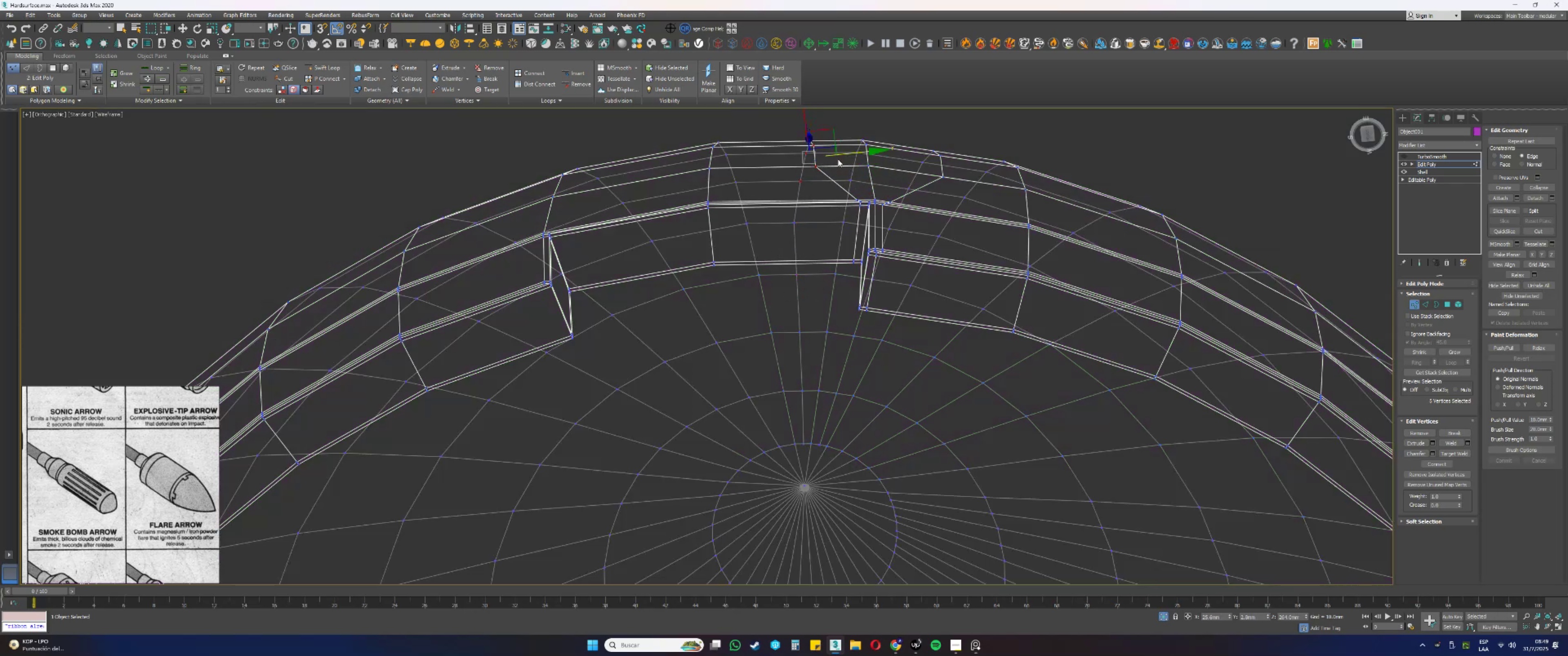 
left_click_drag(start_coordinate=[840, 154], to_coordinate=[833, 157])
 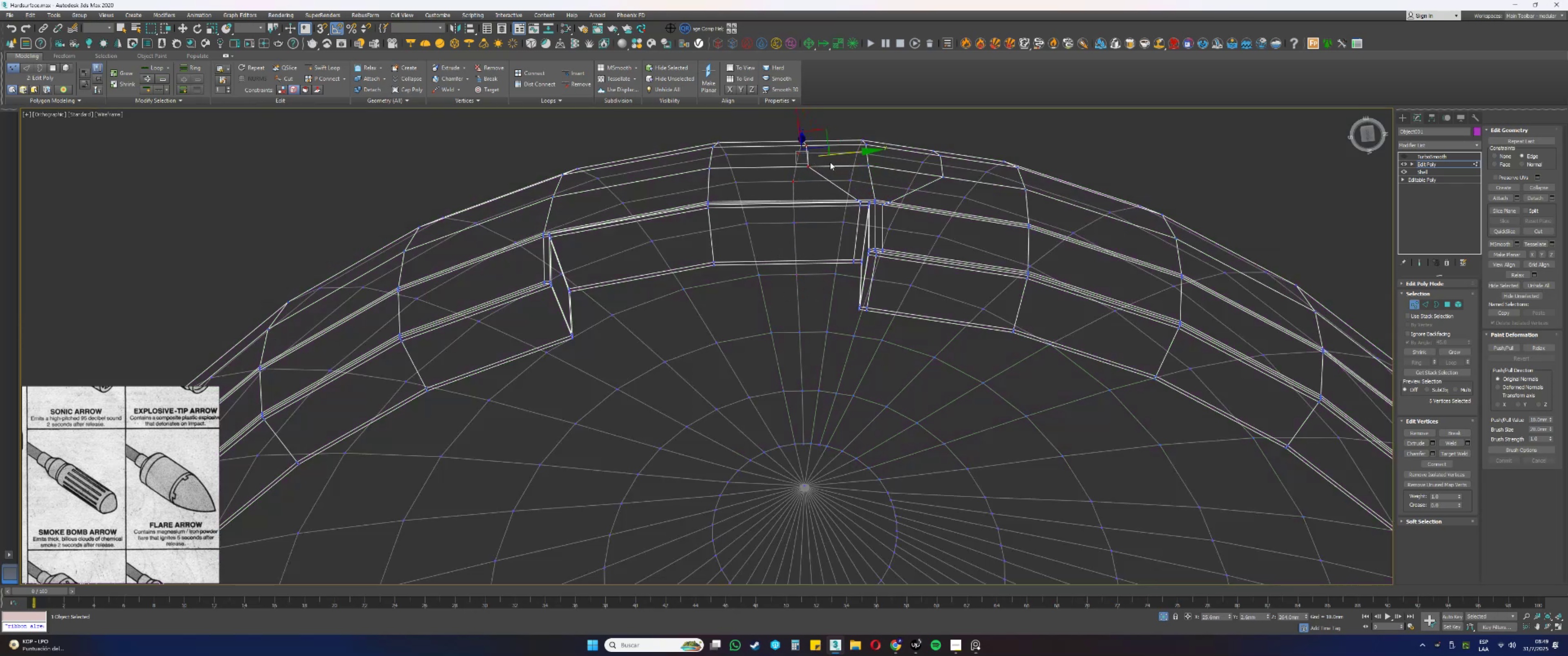 
hold_key(key=AltLeft, duration=0.32)
left_click_drag(start_coordinate=[809, 190], to_coordinate=[792, 180])
 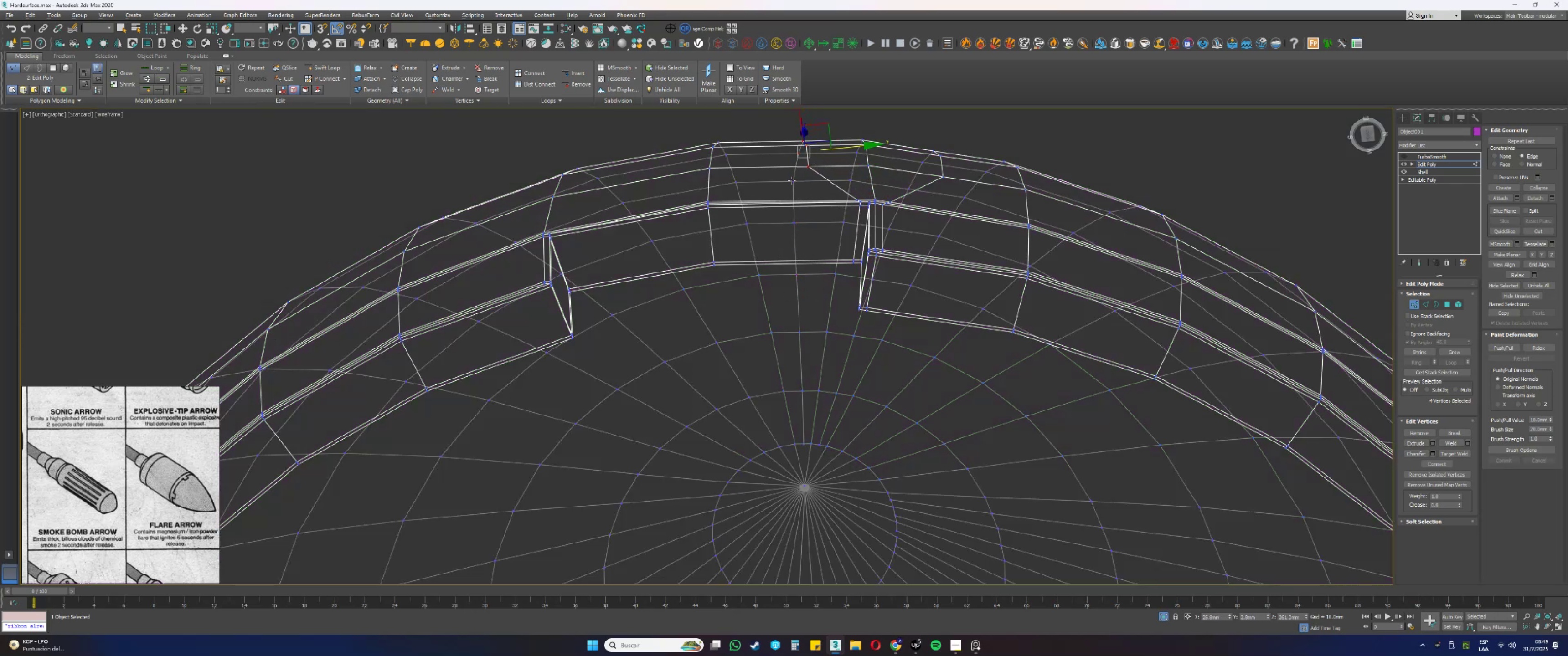 
hold_key(key=AltLeft, duration=0.47)
 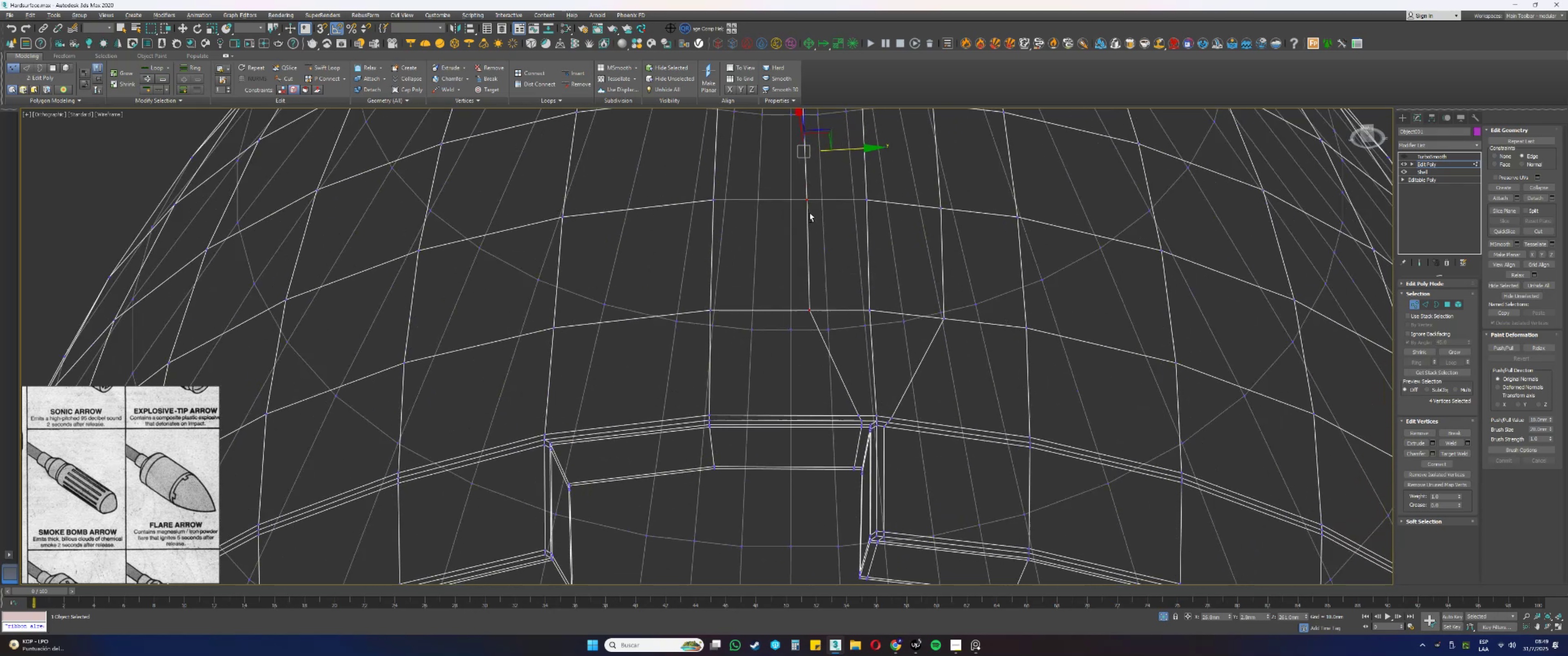 
scroll: coordinate [810, 226], scroll_direction: down, amount: 2.0
 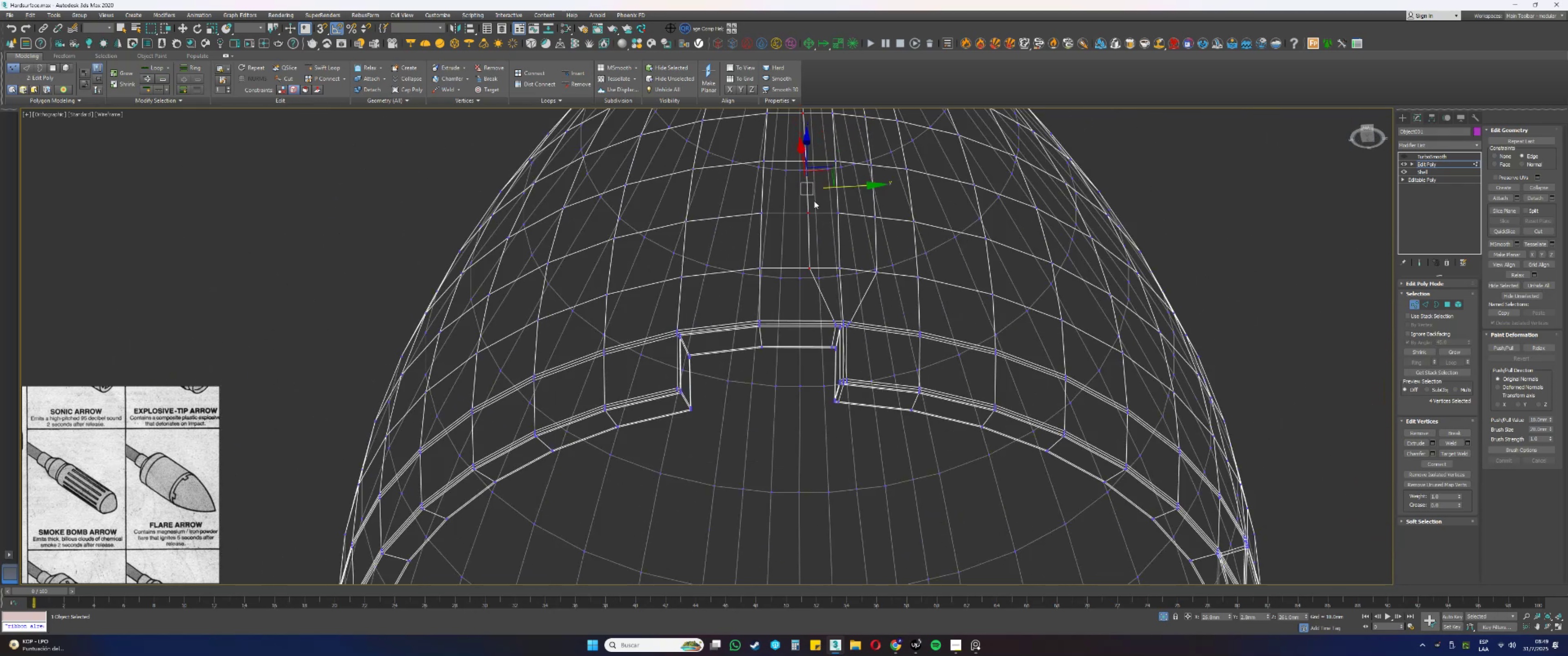 
key(F3)
 